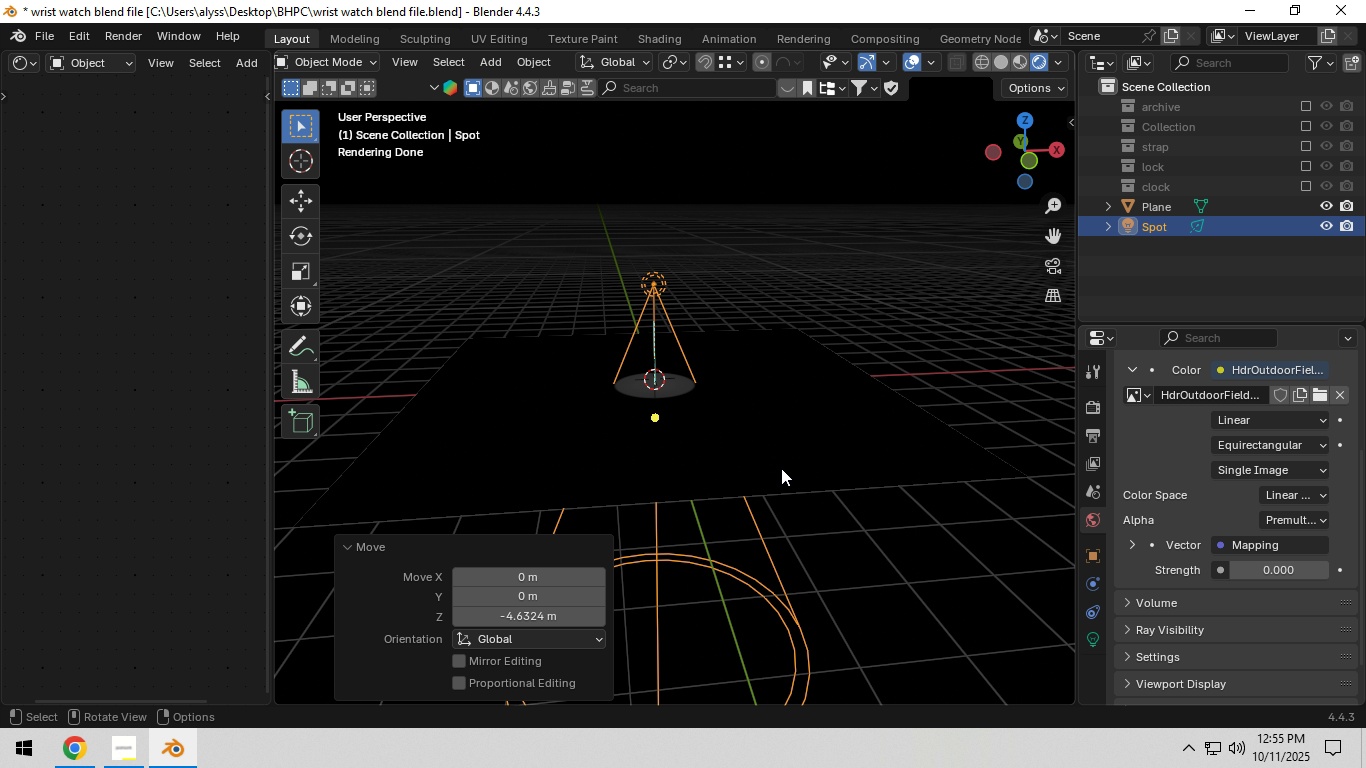 
hold_key(key=Z, duration=0.45)
 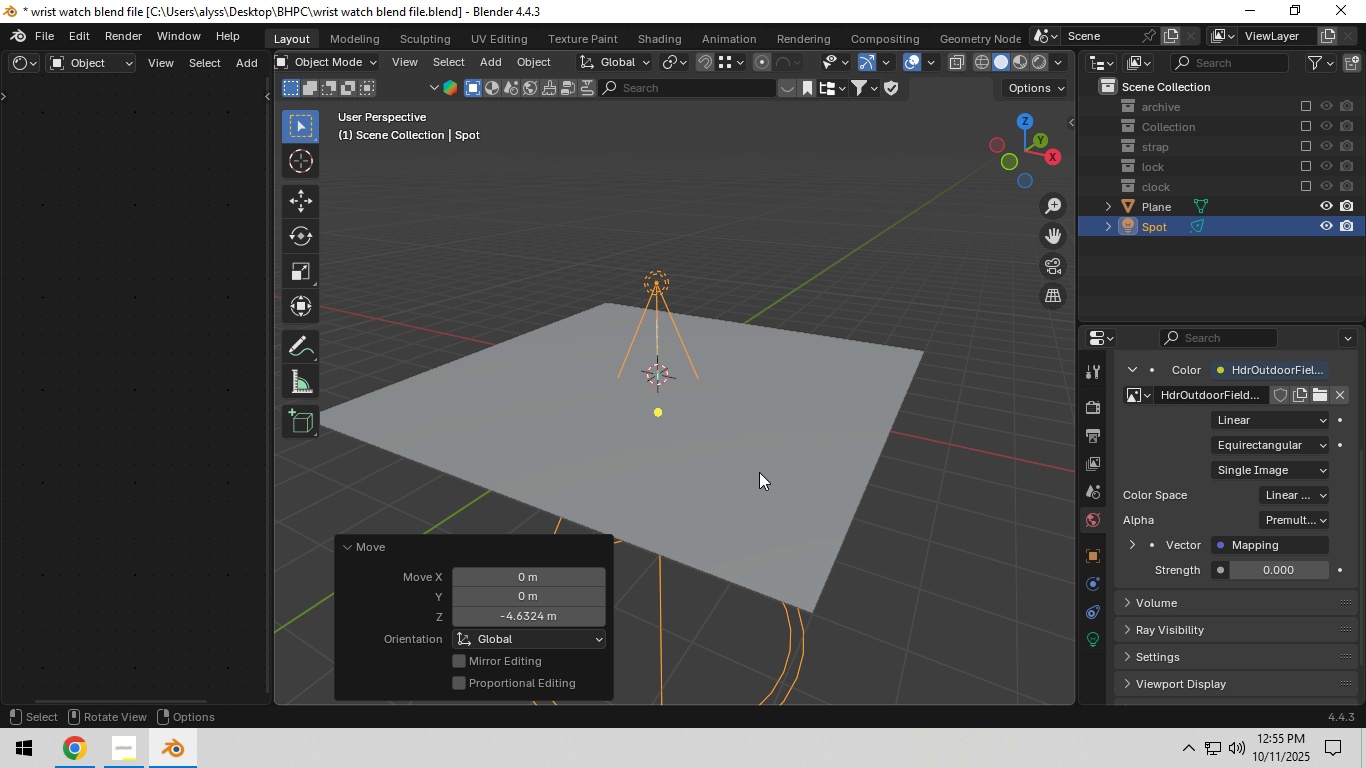 
left_click([775, 471])
 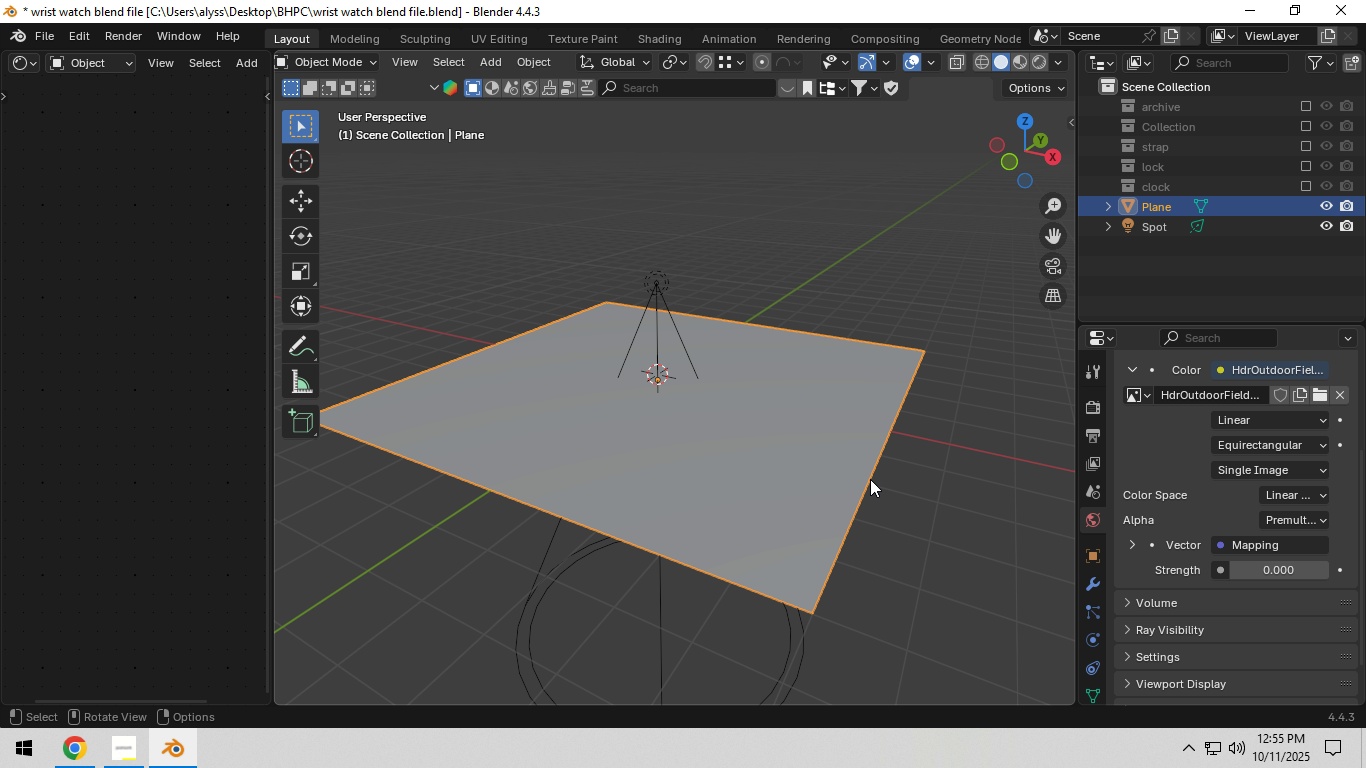 
key(Control+S)
 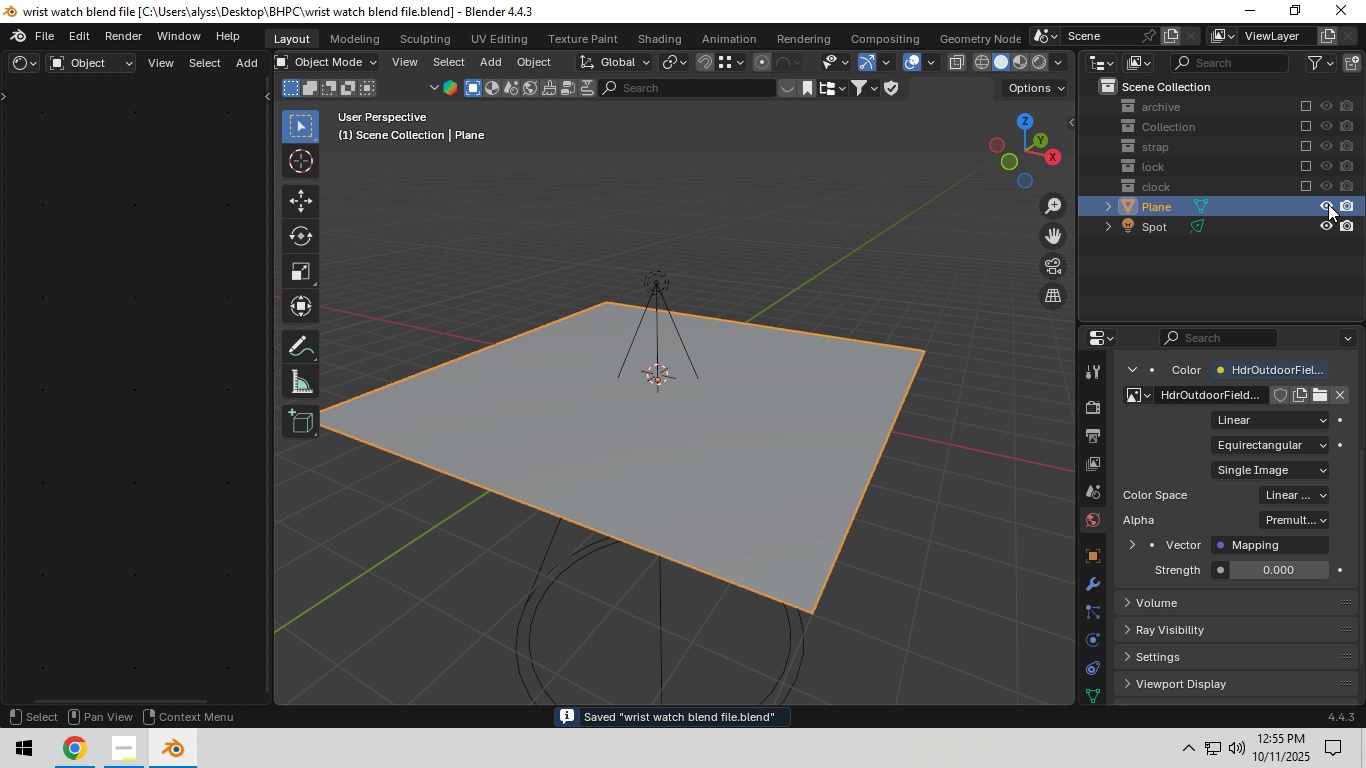 
double_click([1329, 222])
 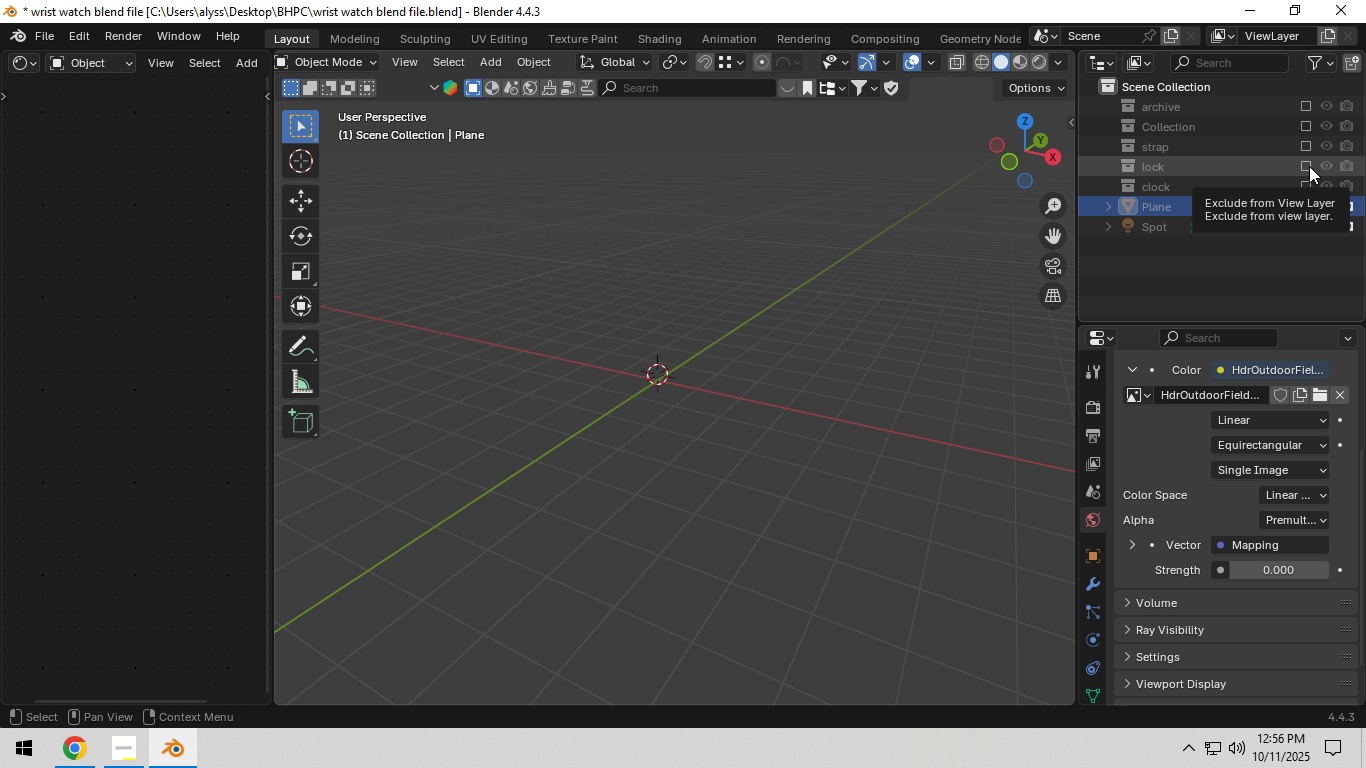 
left_click([1309, 166])
 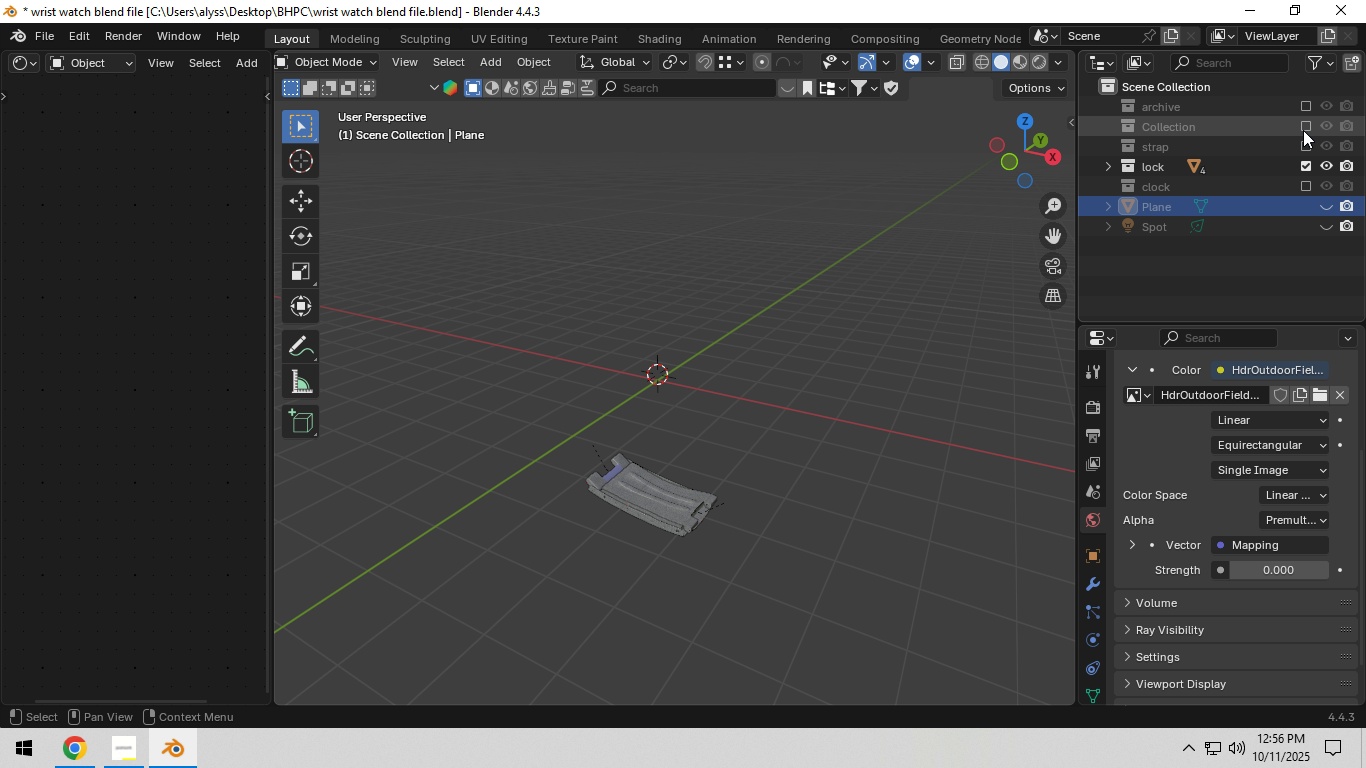 
left_click([1303, 128])
 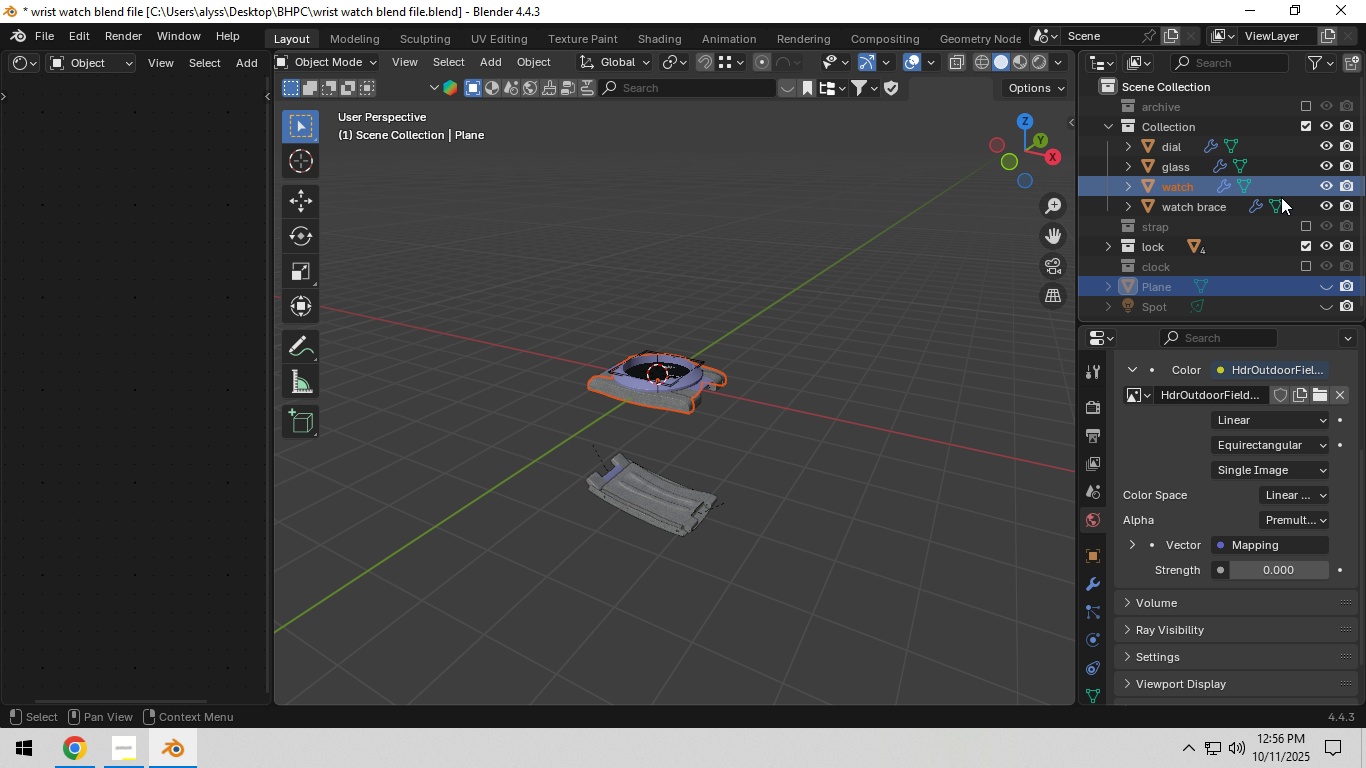 
left_click([1302, 223])
 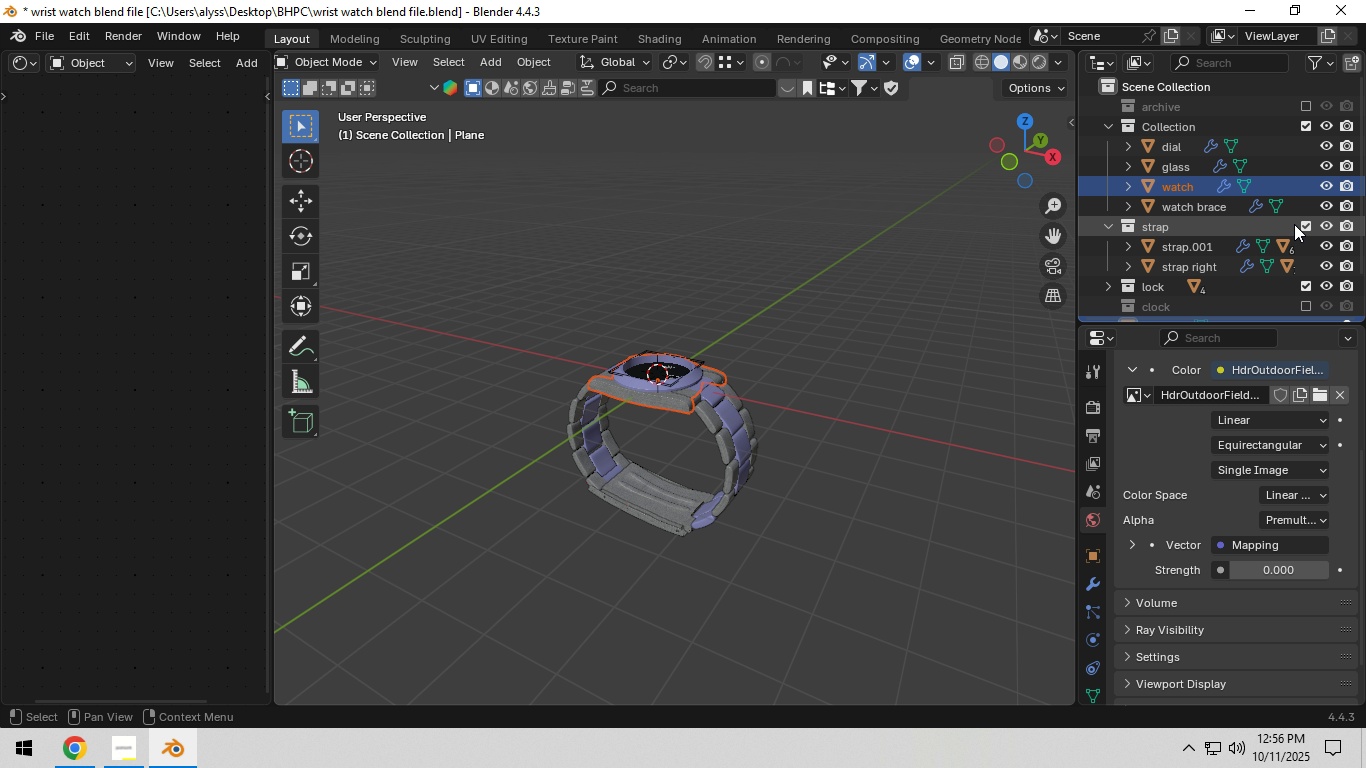 
scroll: coordinate [1294, 224], scroll_direction: down, amount: 2.0
 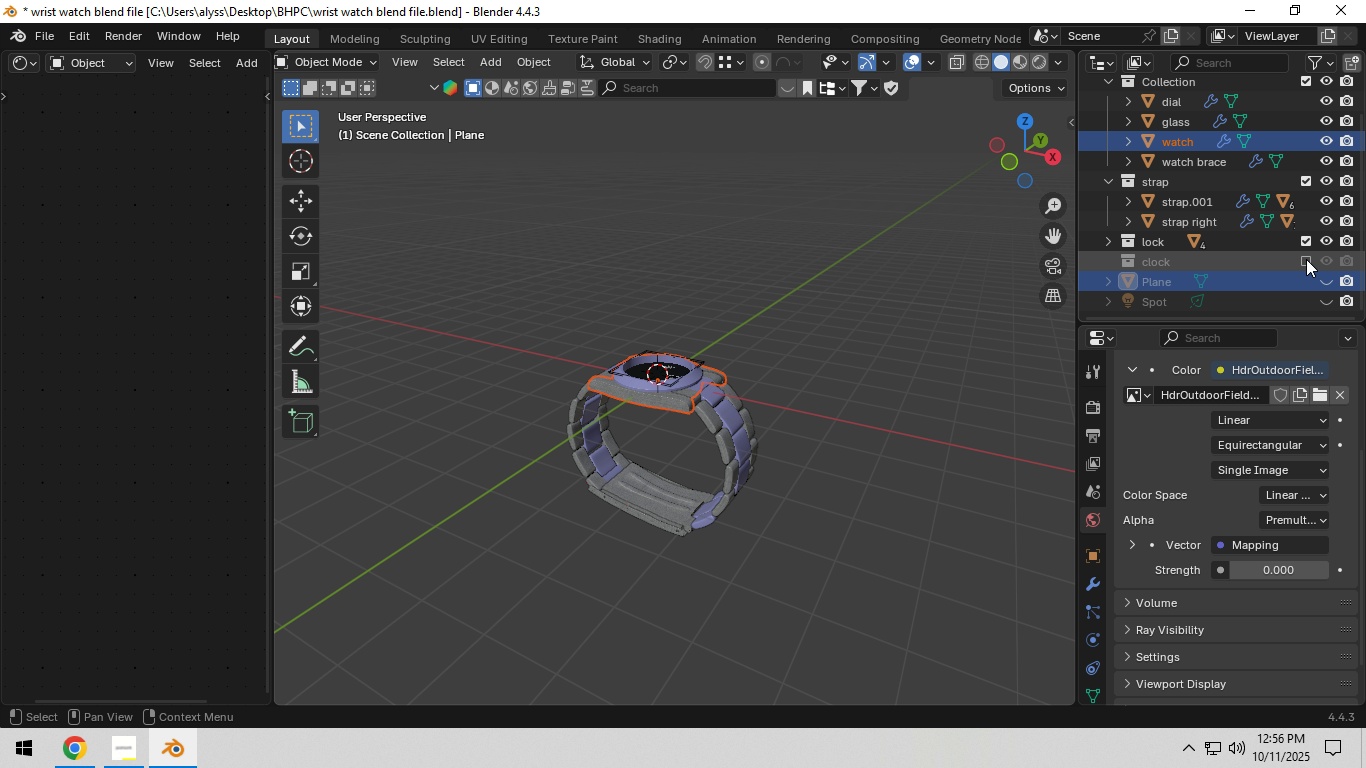 
left_click([1306, 259])
 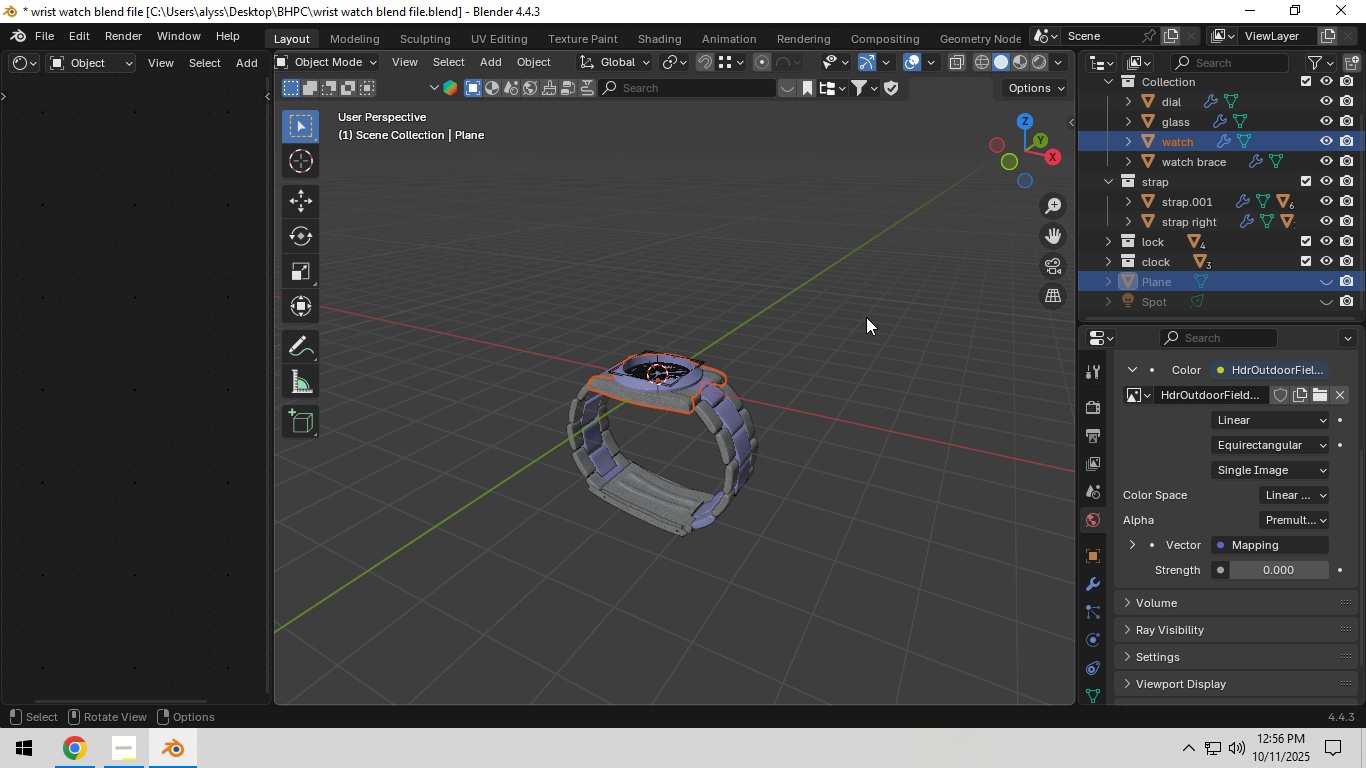 
left_click([866, 317])
 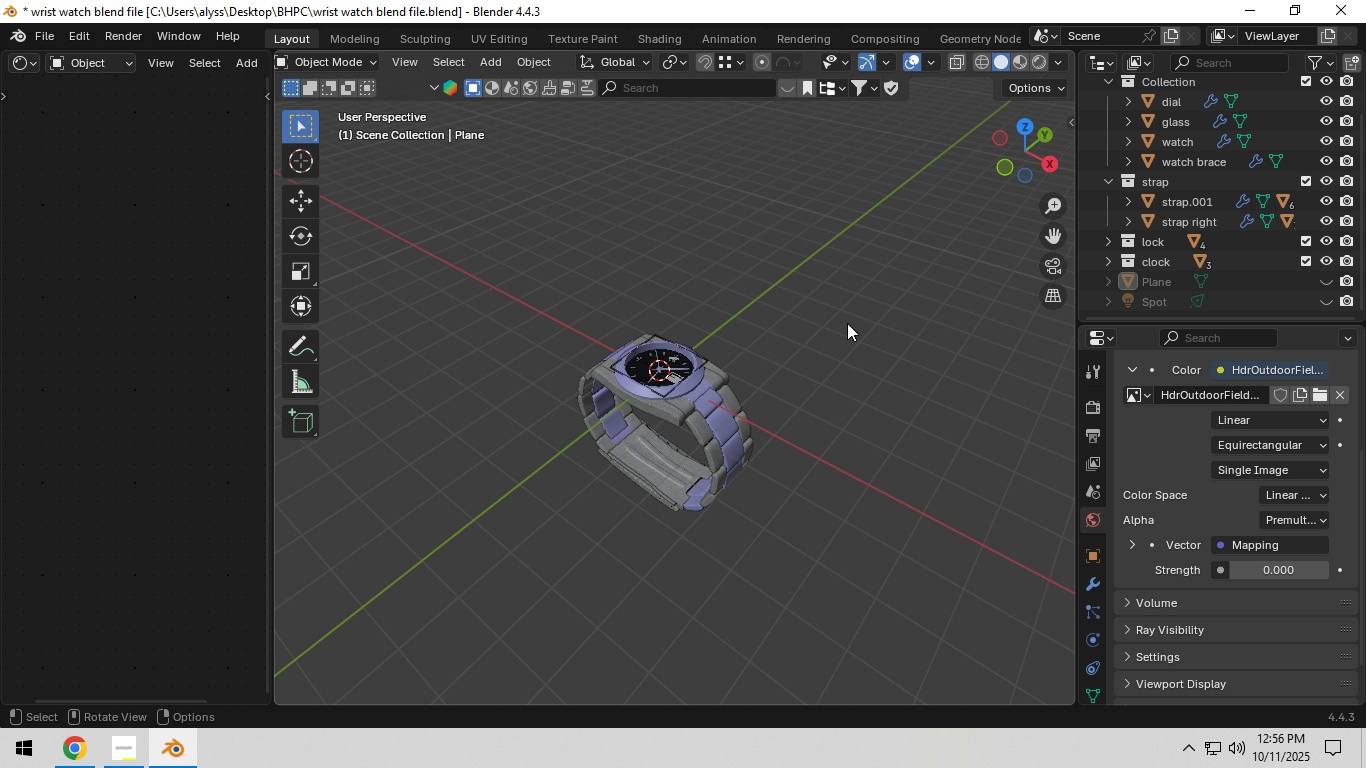 
scroll: coordinate [844, 331], scroll_direction: up, amount: 7.0
 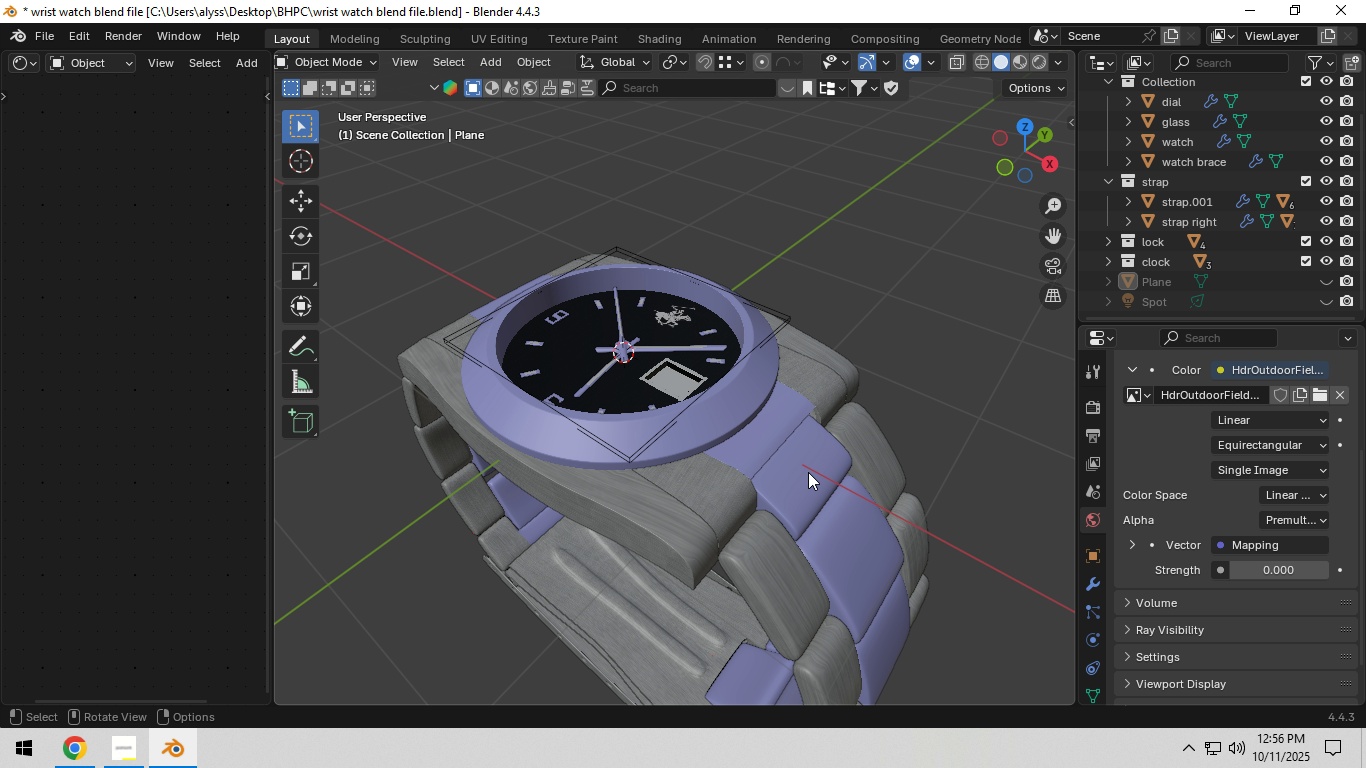 
left_click([807, 472])
 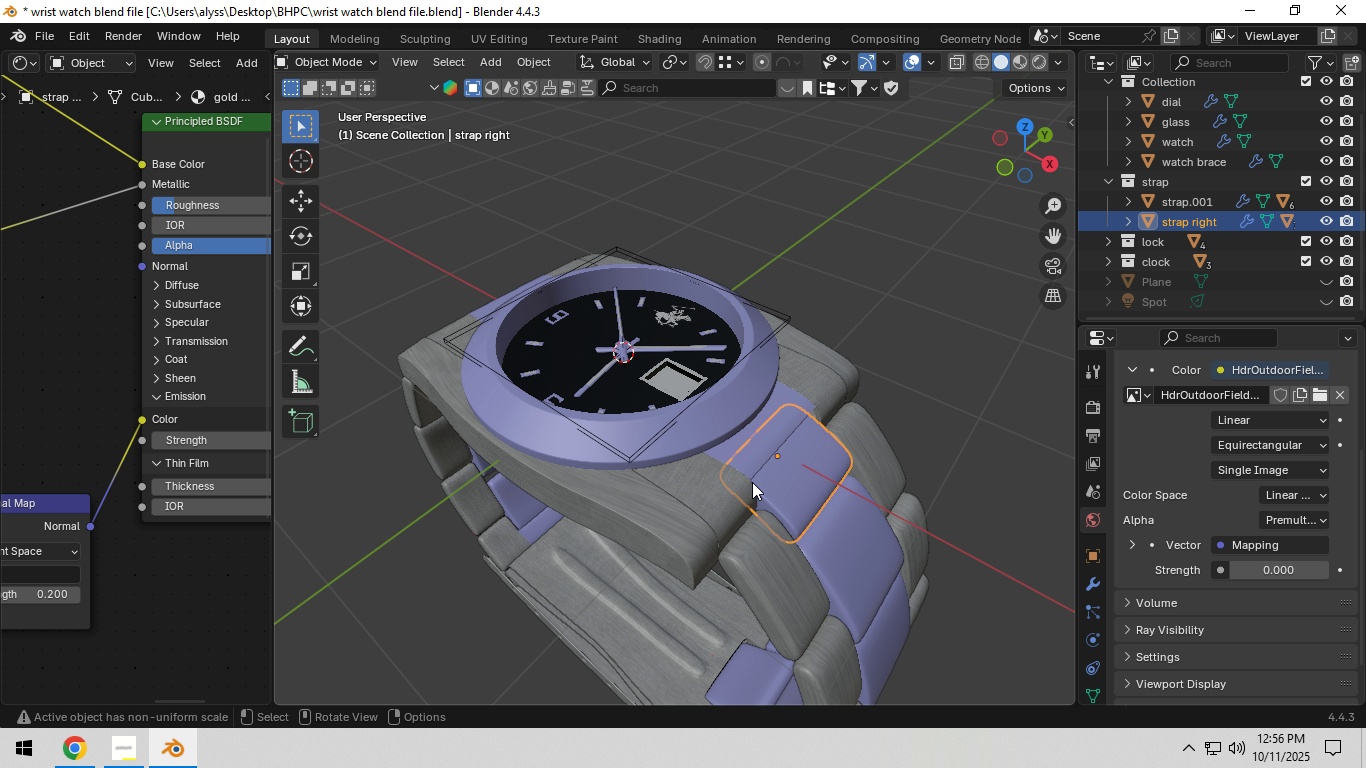 
hold_key(key=ShiftLeft, duration=0.54)
left_click([730, 482])
 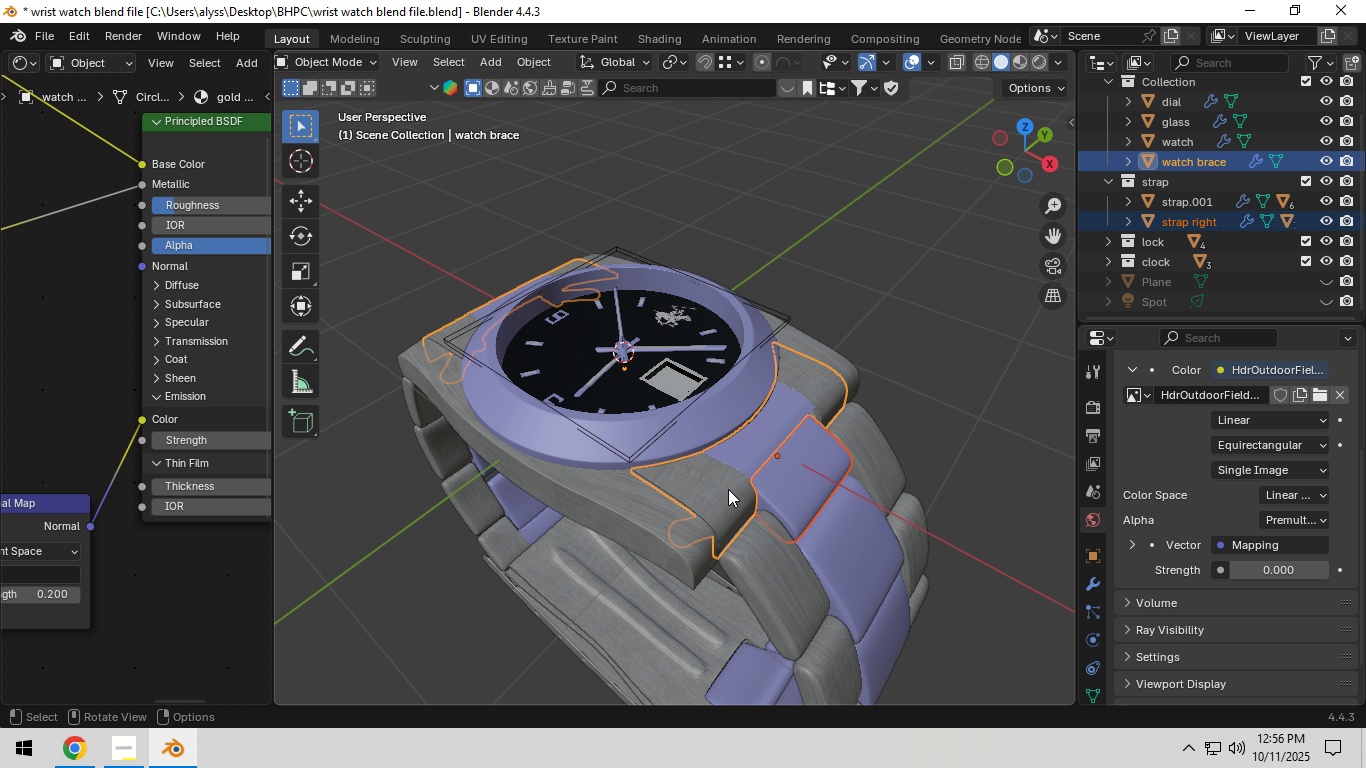 
key(Control+P)
 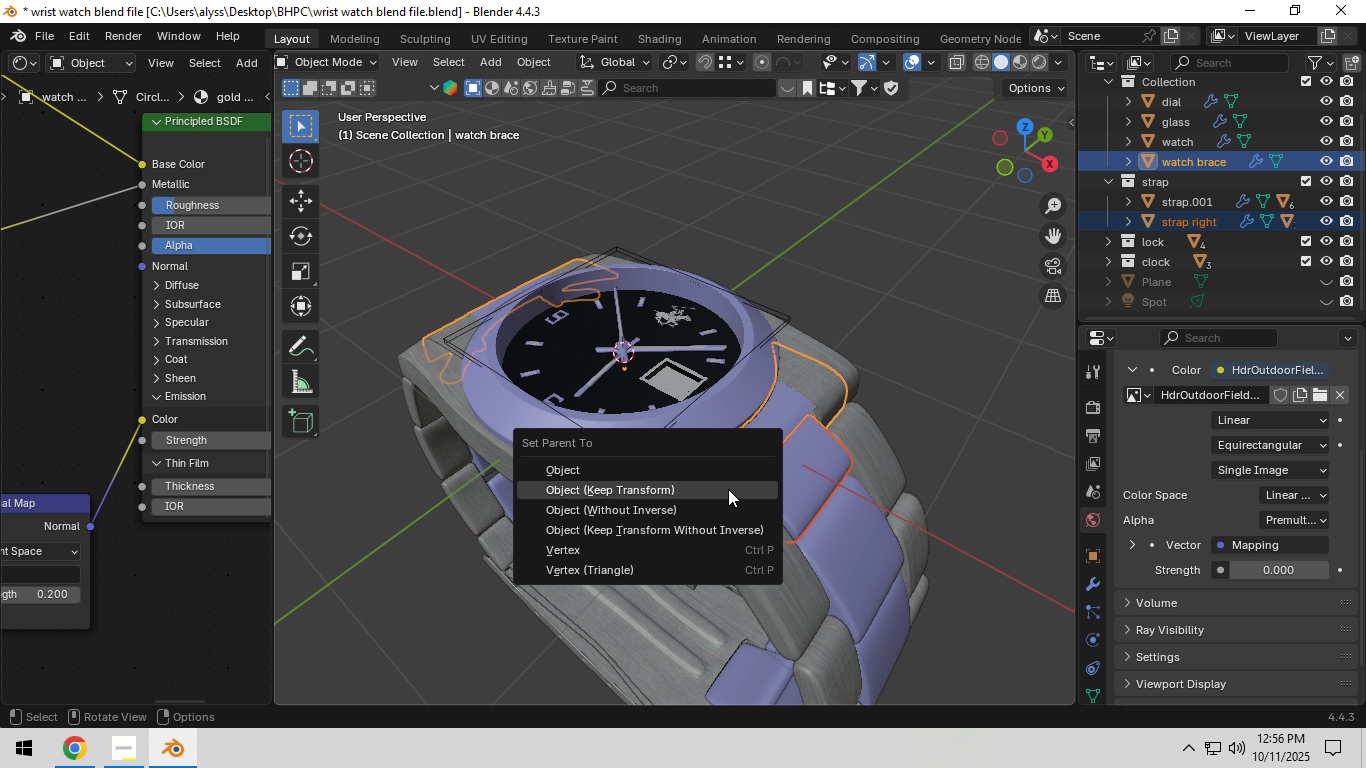 
left_click([728, 489])
 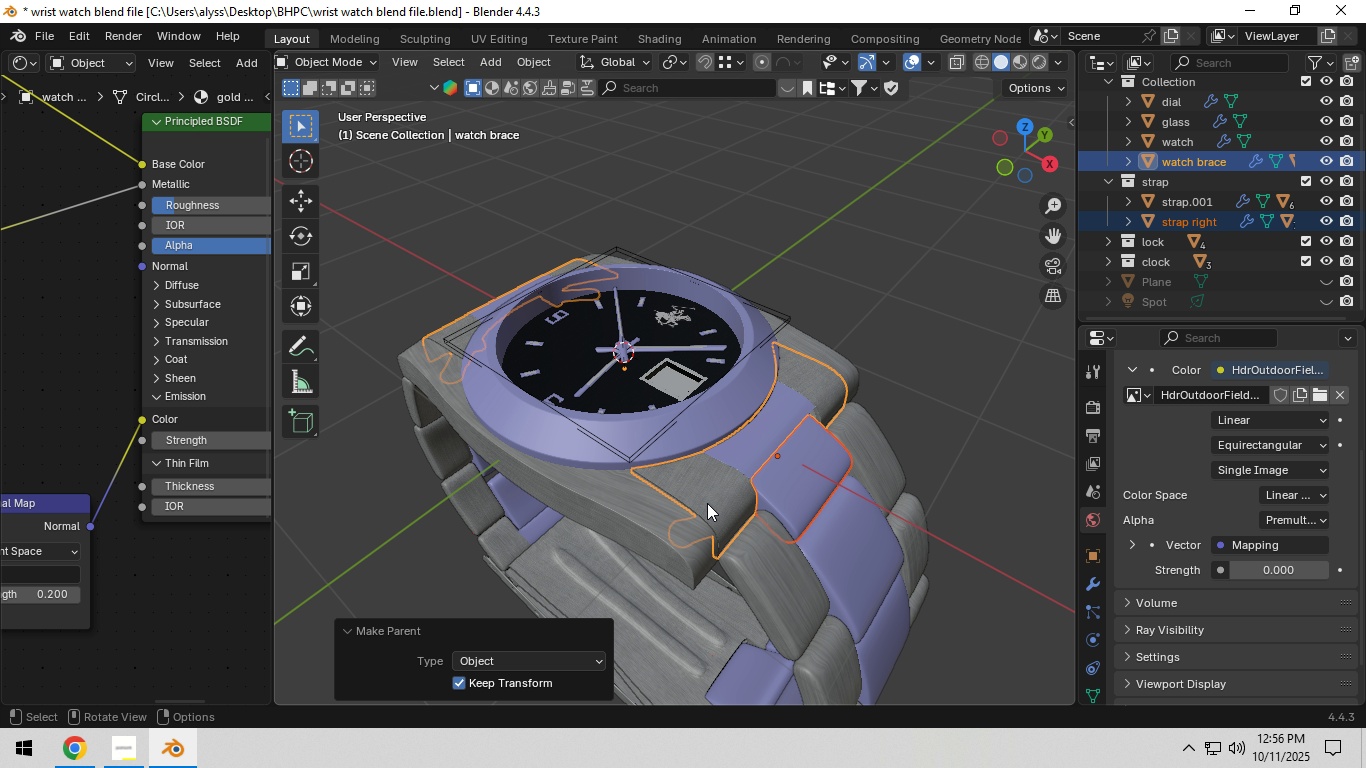 
left_click([649, 514])
 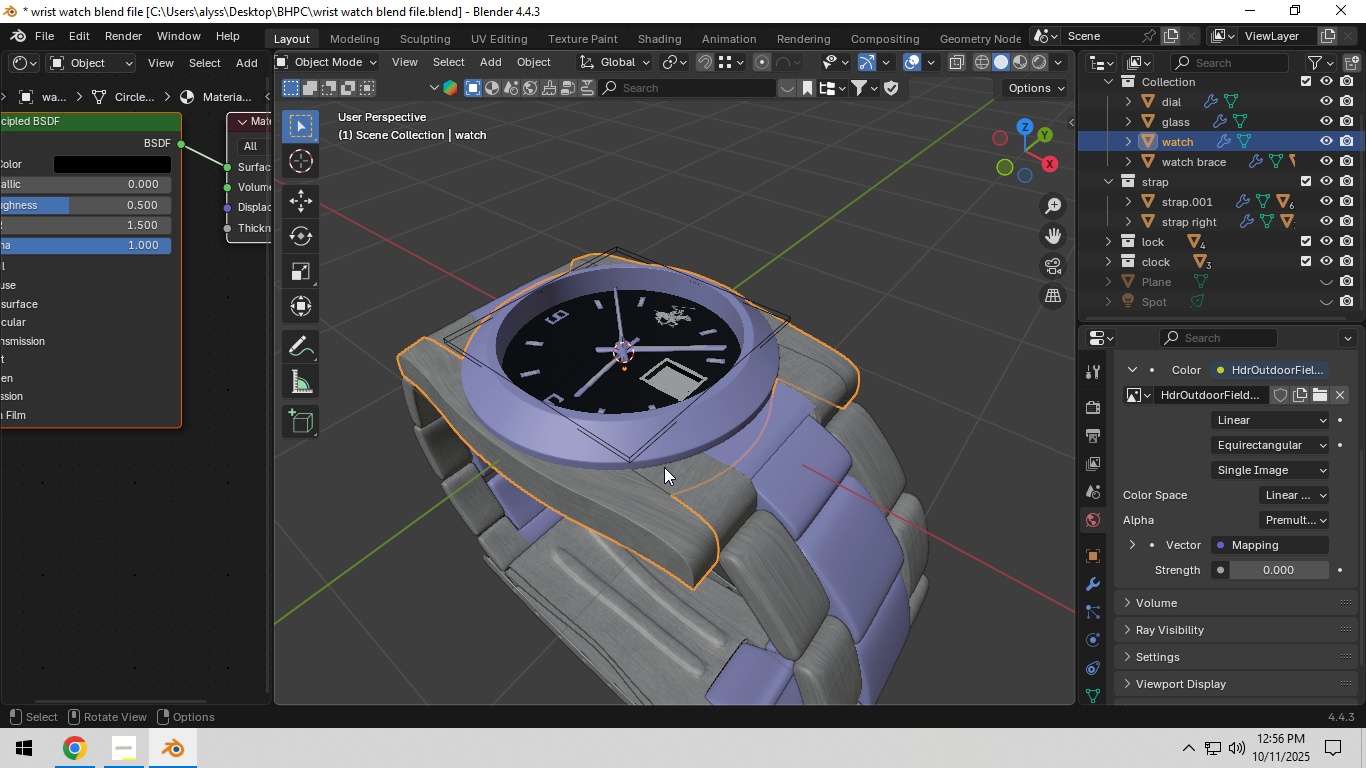 
hold_key(key=P, duration=0.92)
 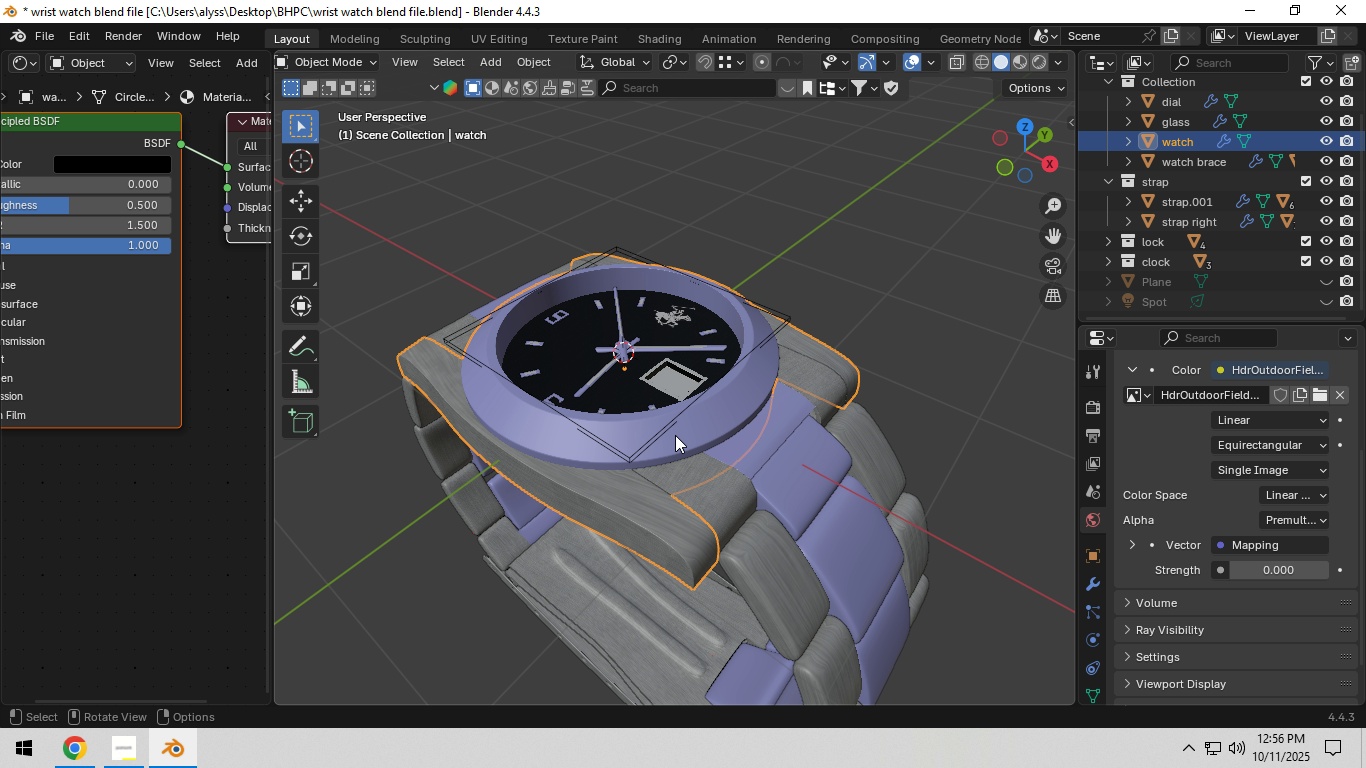 
left_click([675, 434])
 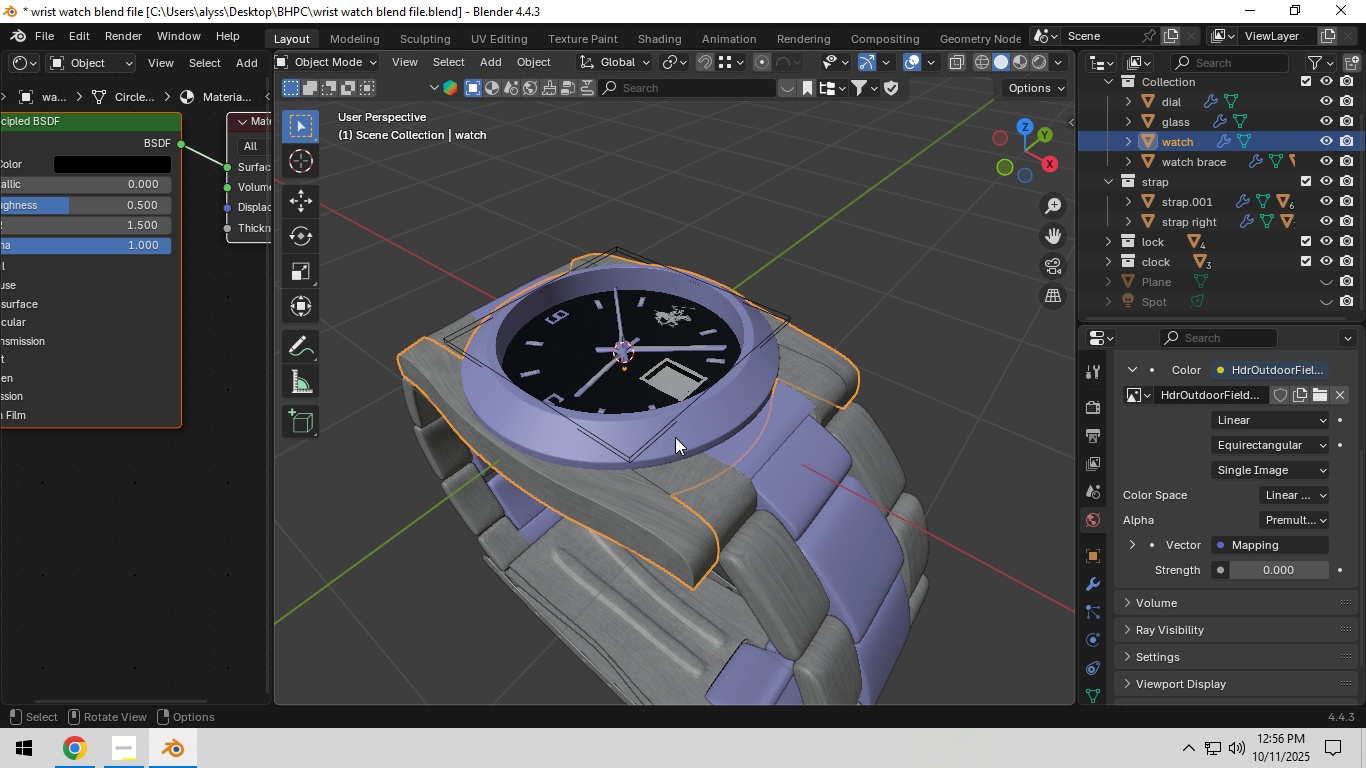 
hold_key(key=ShiftRight, duration=0.57)
left_click([675, 437])
 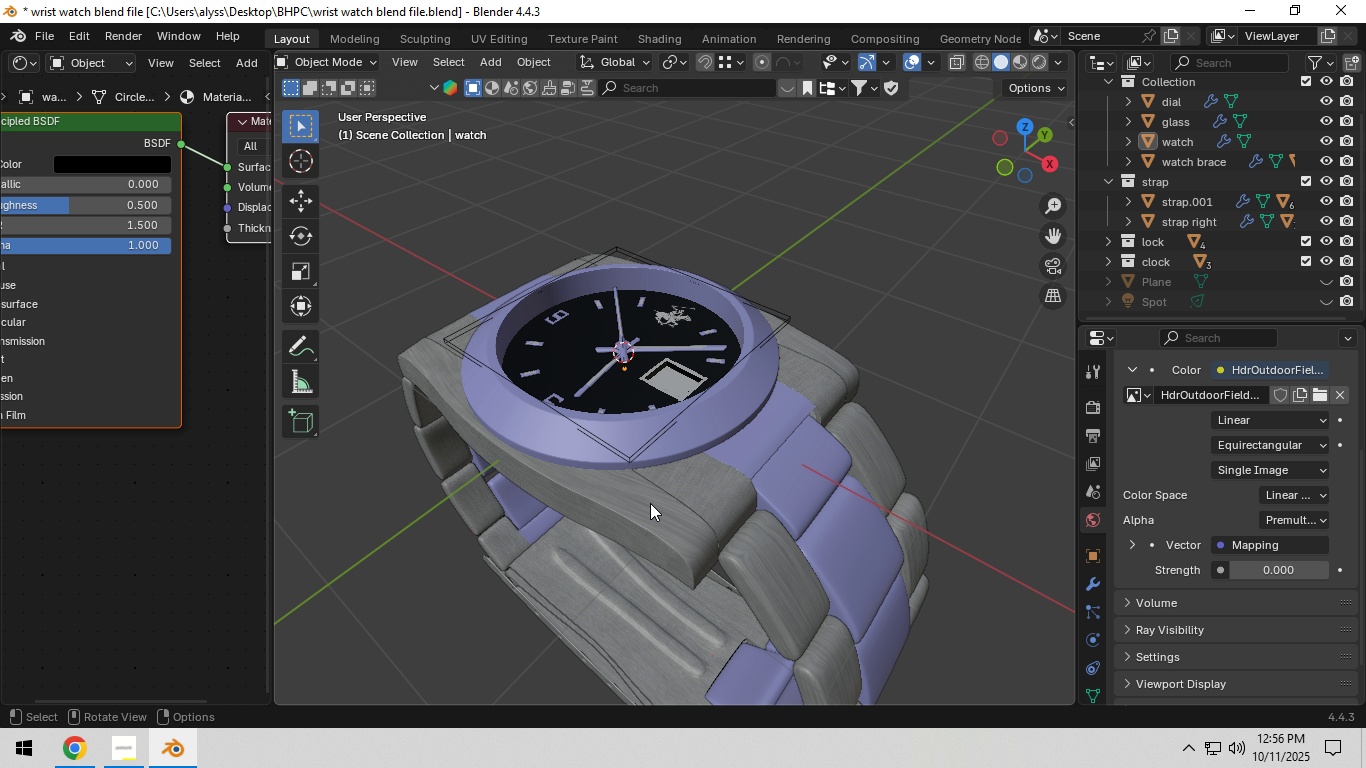 
left_click([638, 526])
 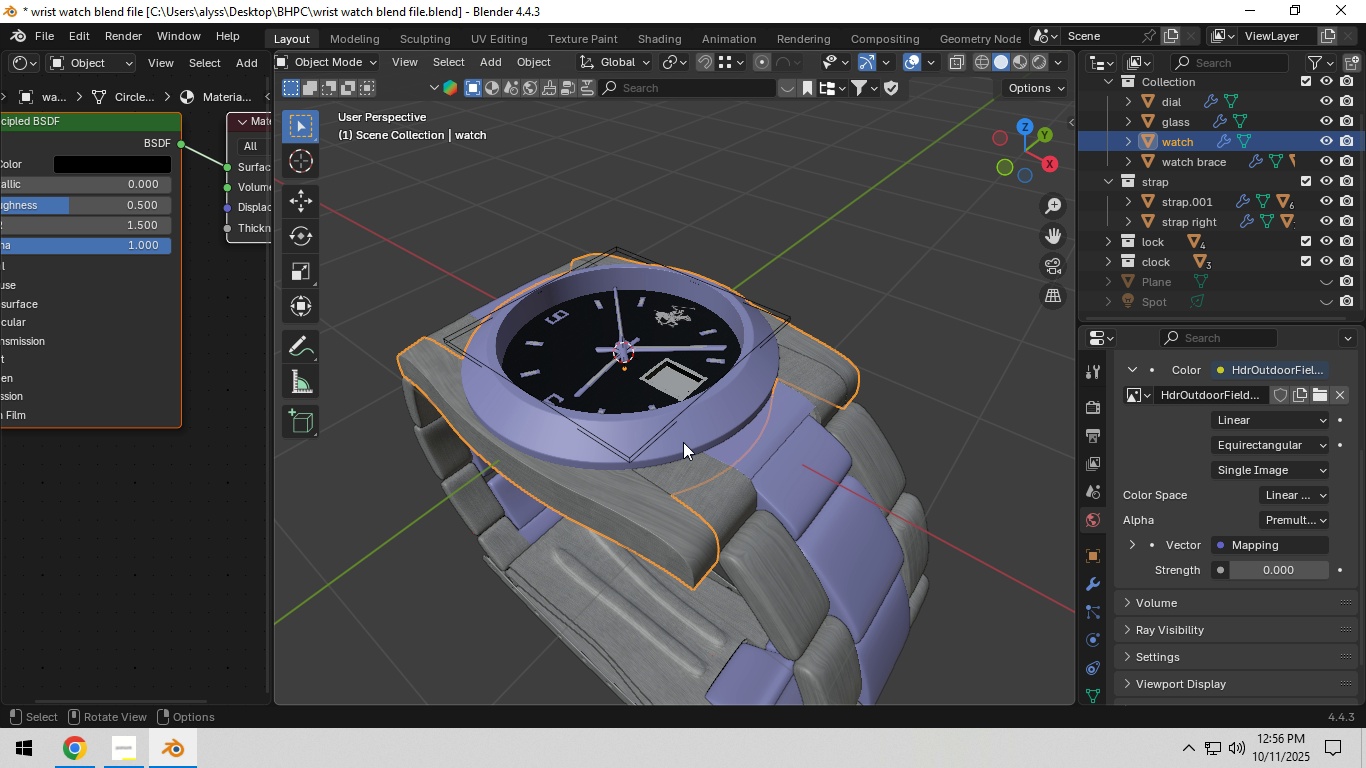 
hold_key(key=ShiftRight, duration=0.94)
left_click([717, 429])
 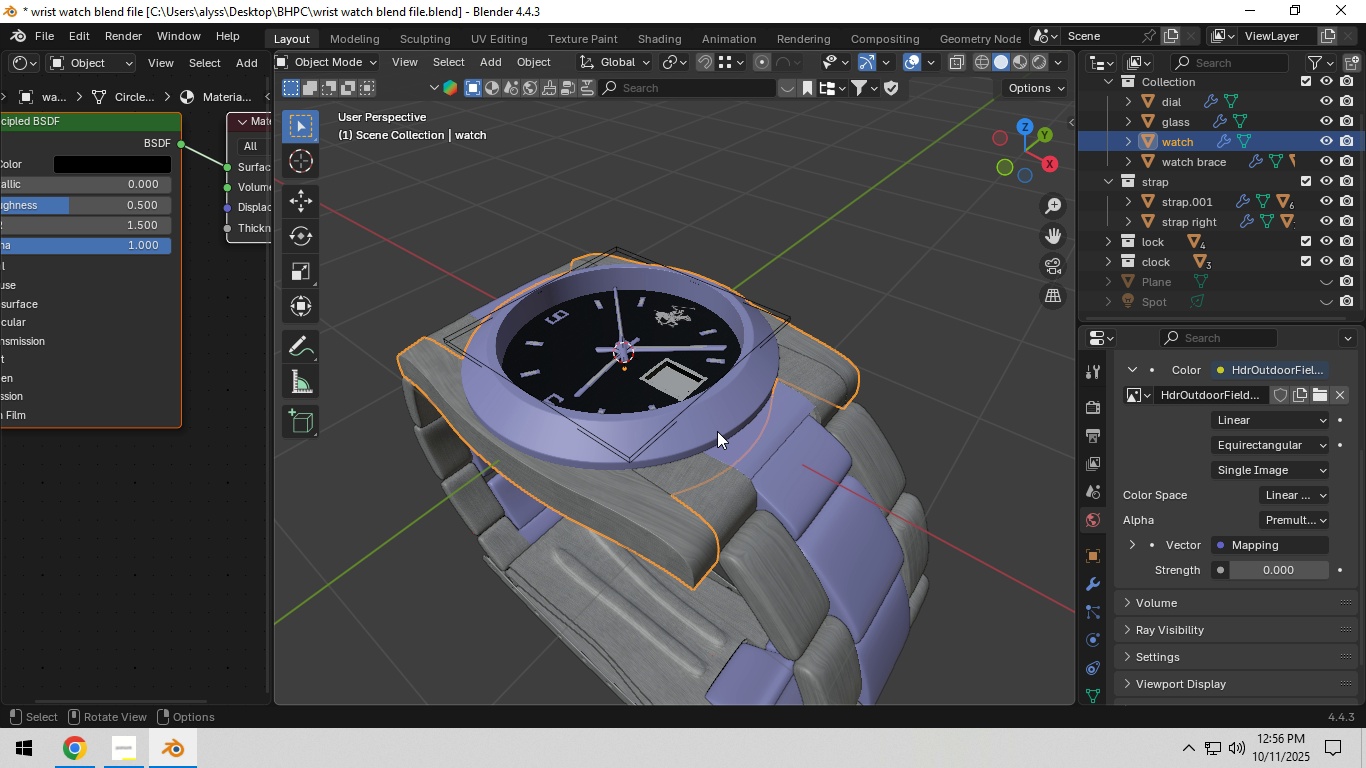 
left_click([717, 431])
 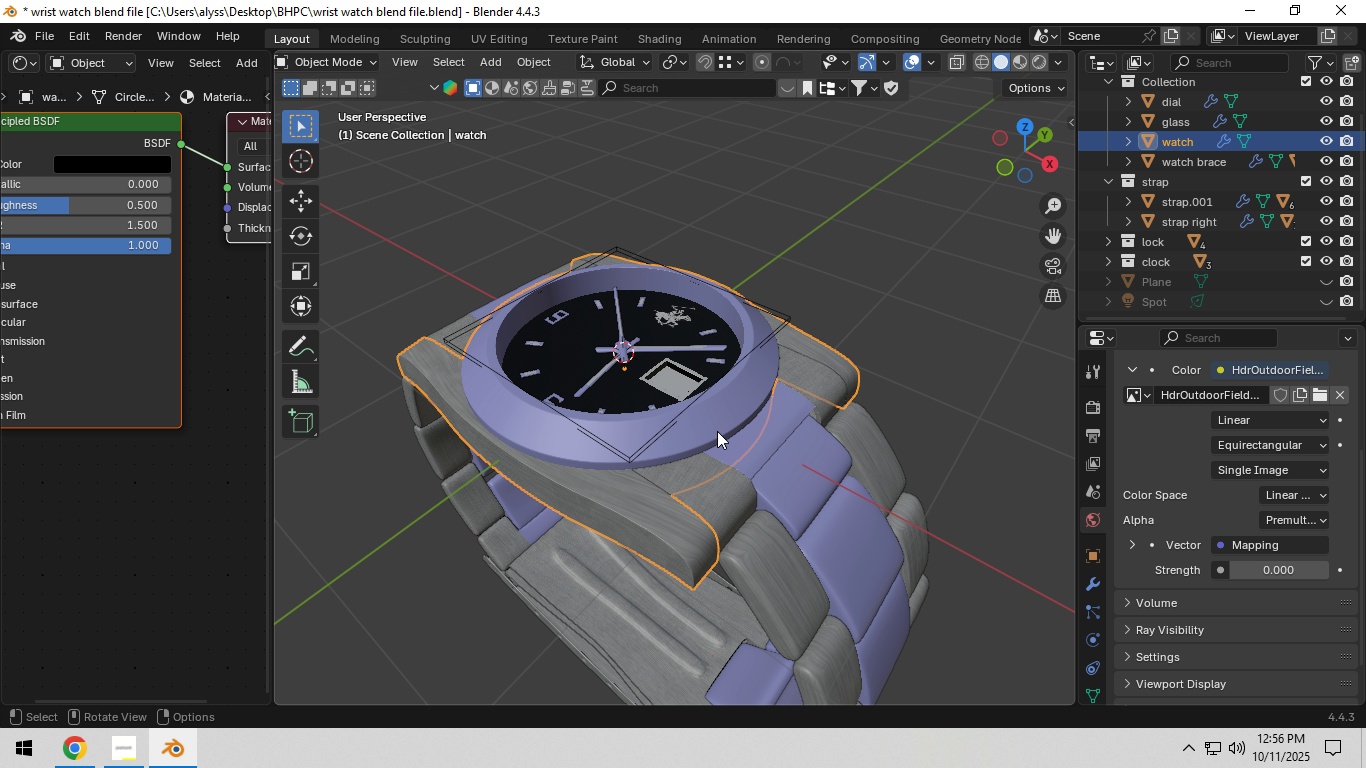 
left_click([717, 431])
 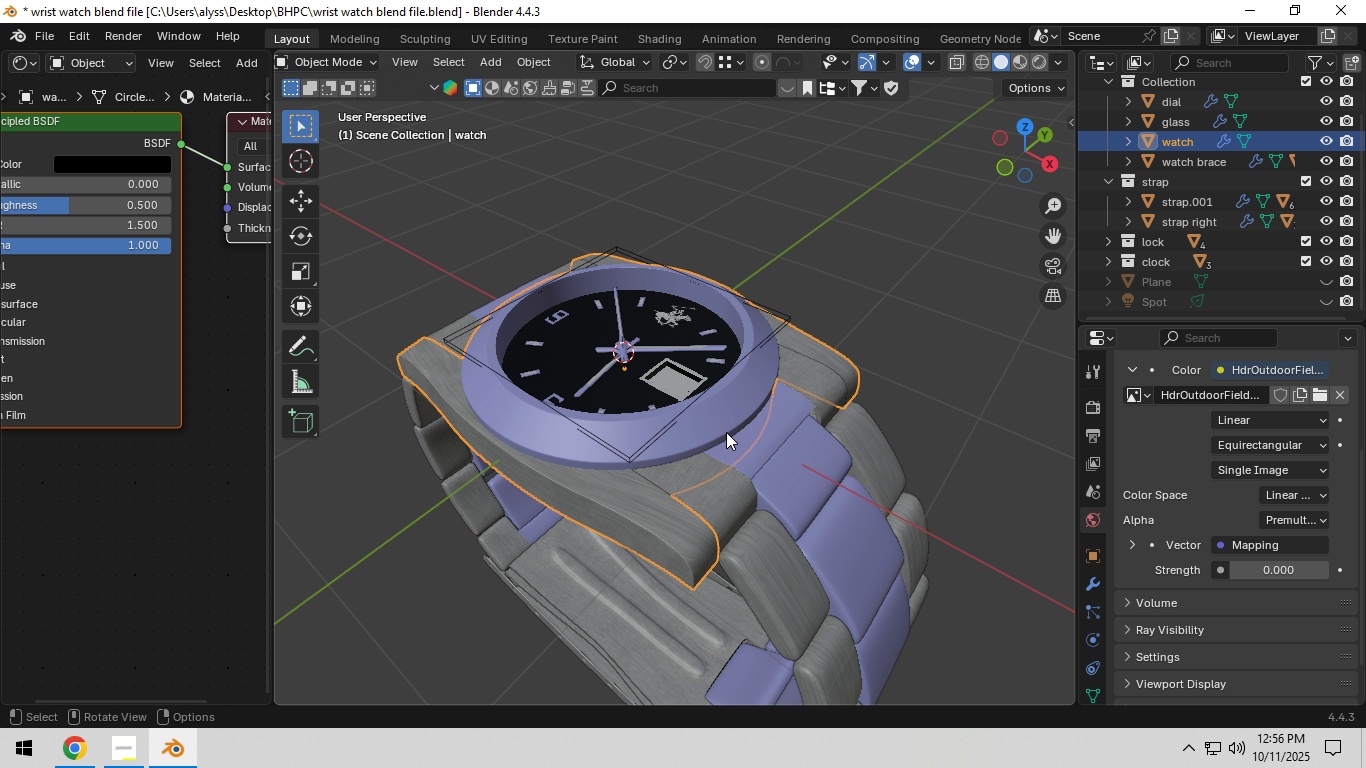 
left_click([761, 450])
 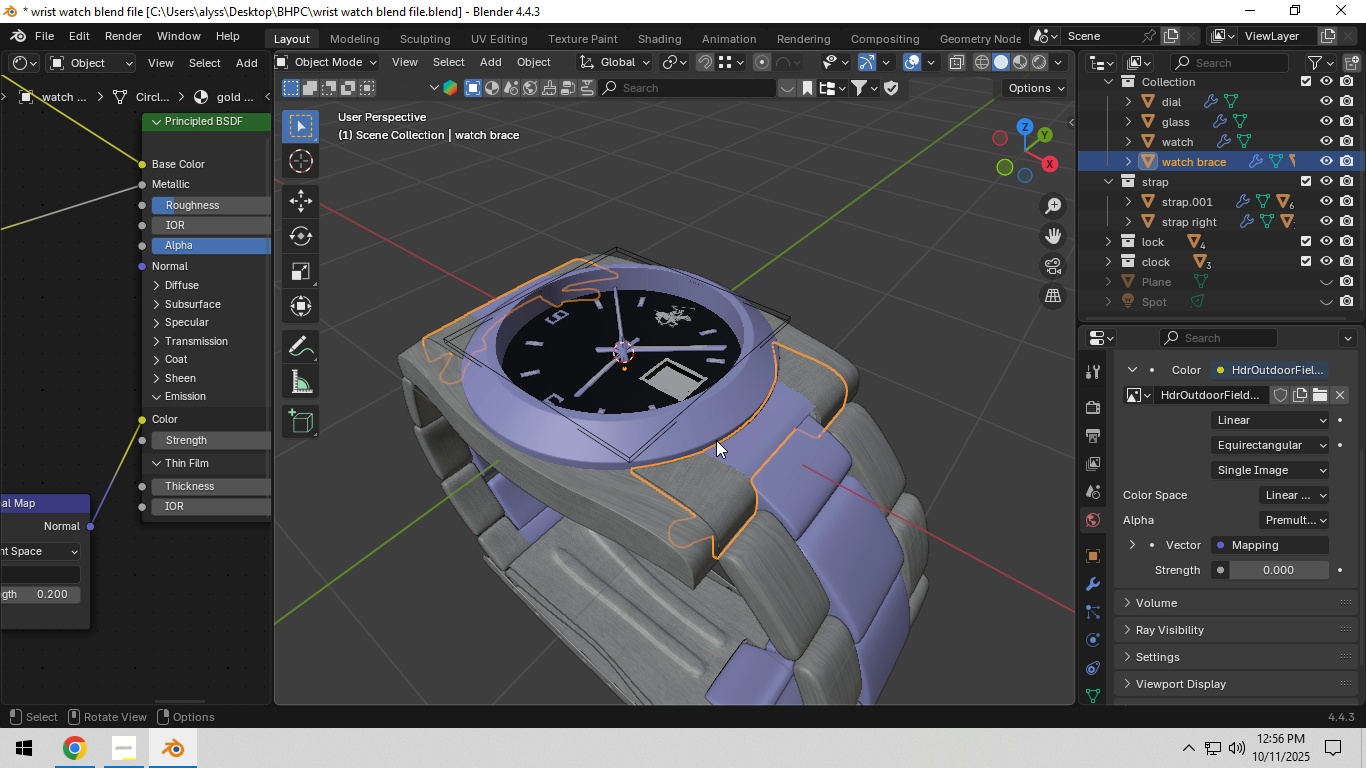 
hold_key(key=P, duration=0.65)
 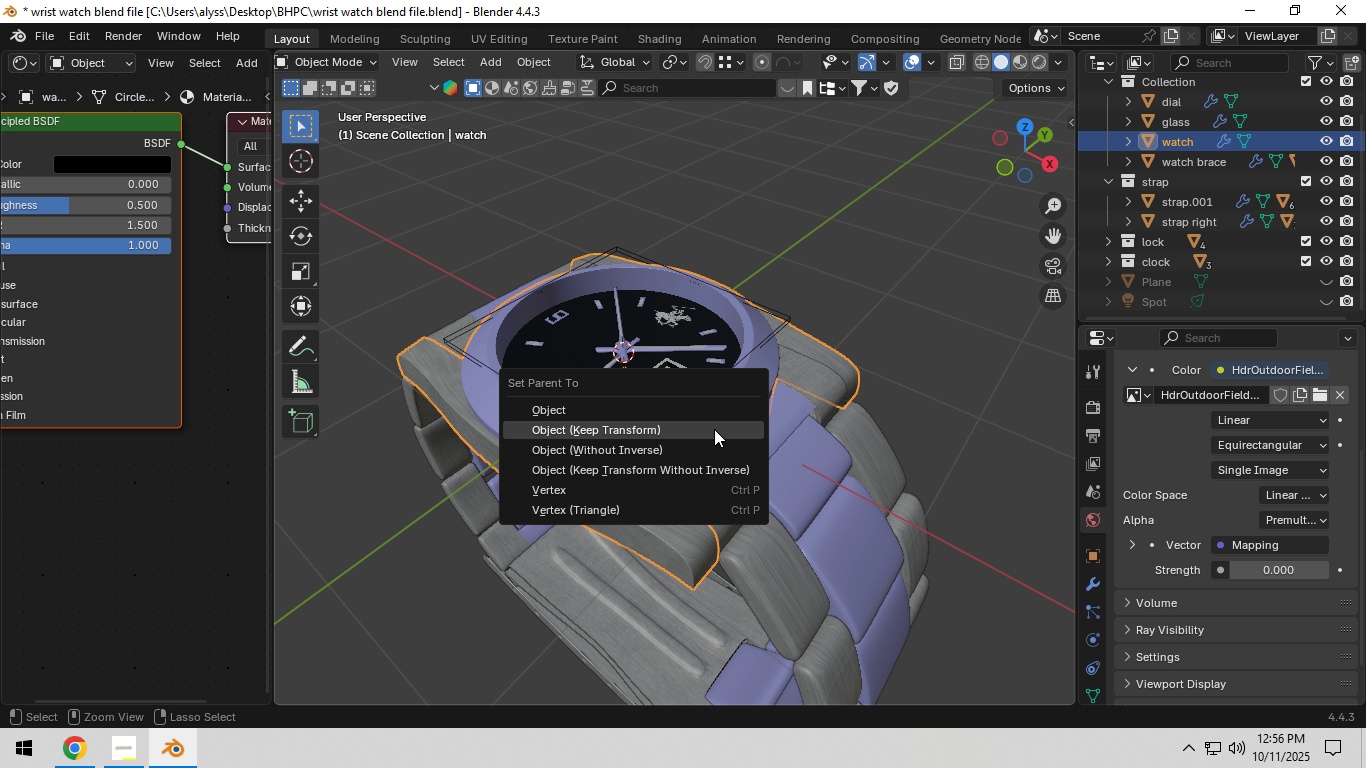 
left_click([714, 429])
 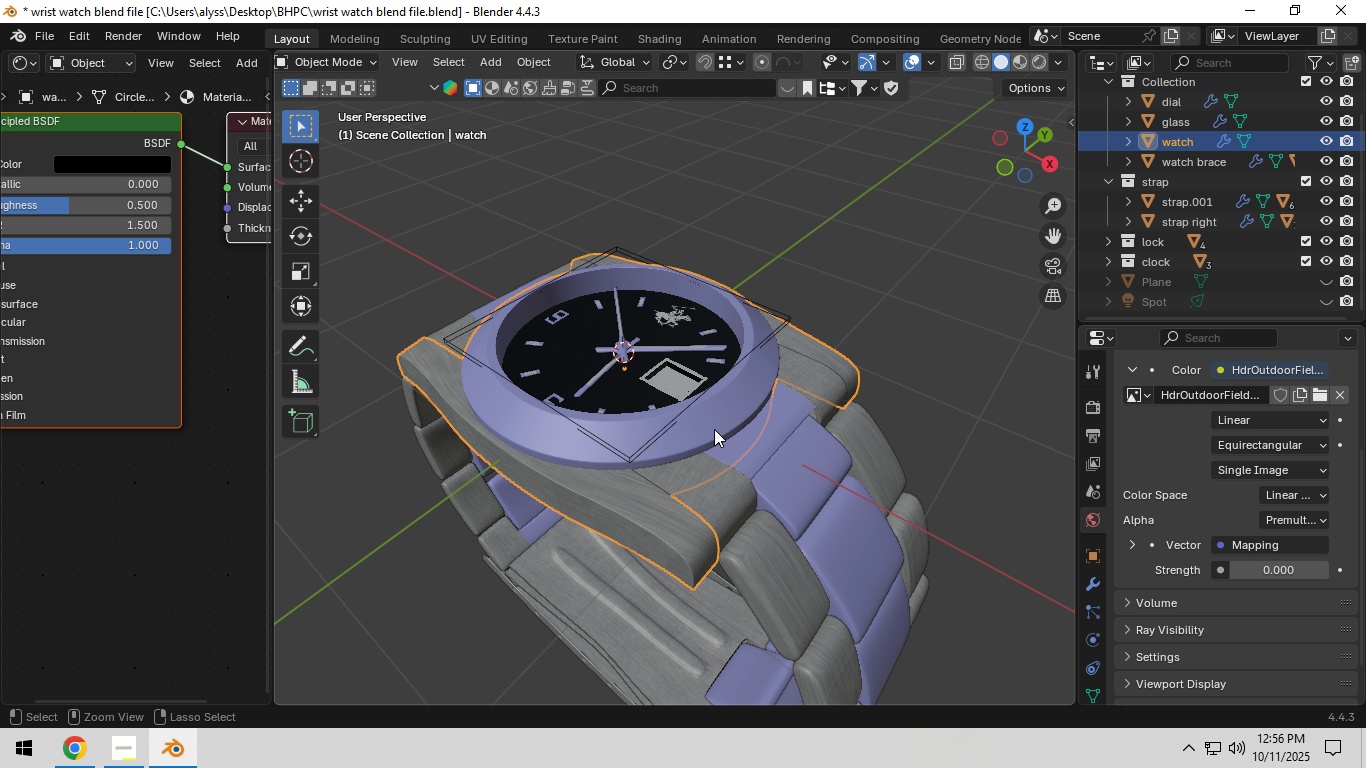 
key(Control+ControlRight)
 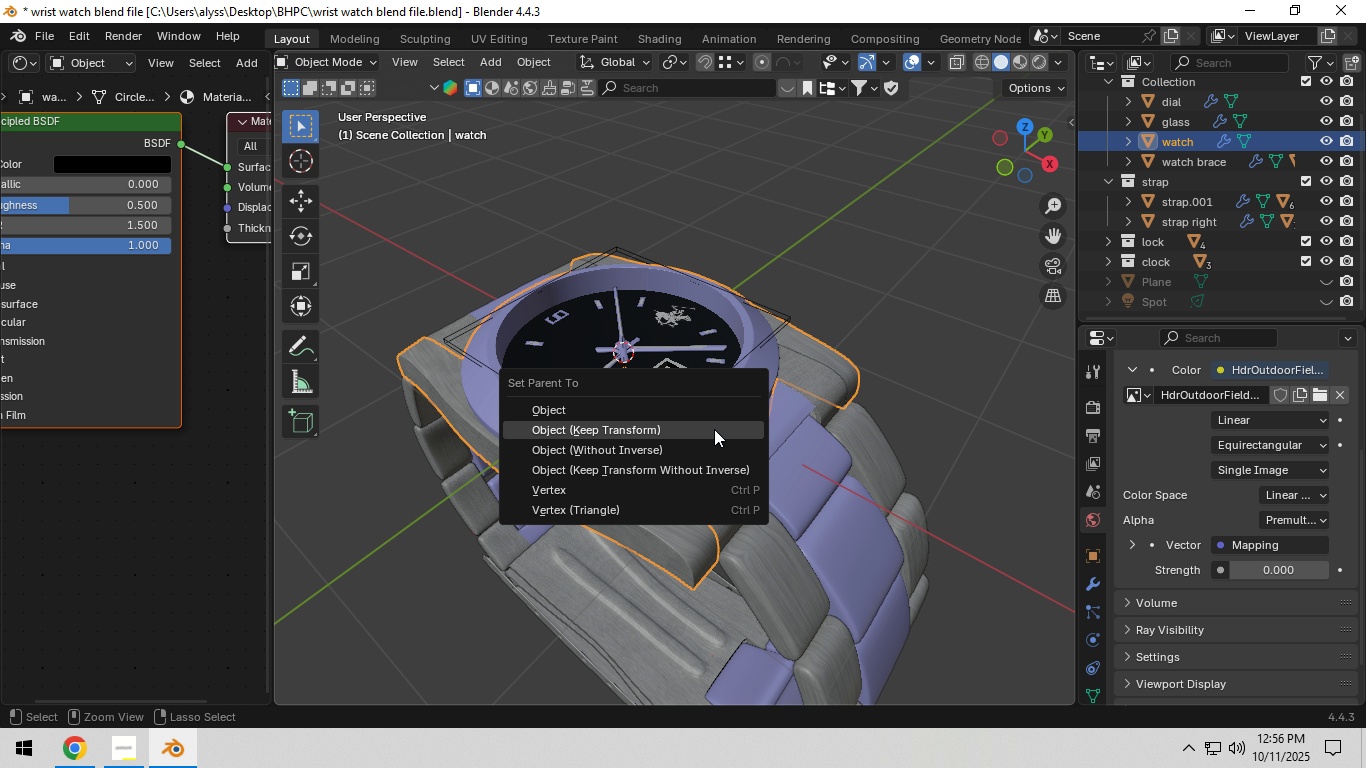 
key(Control+P)
 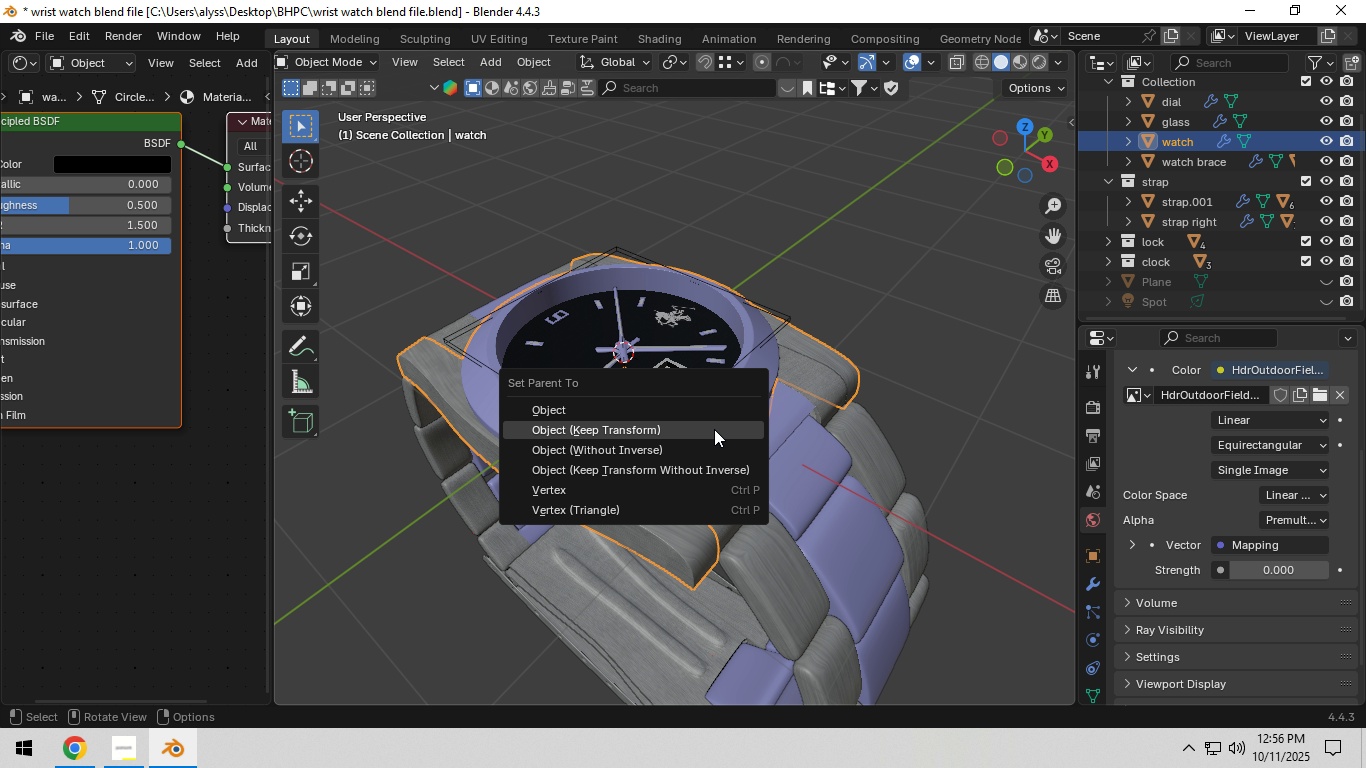 
left_click([714, 429])
 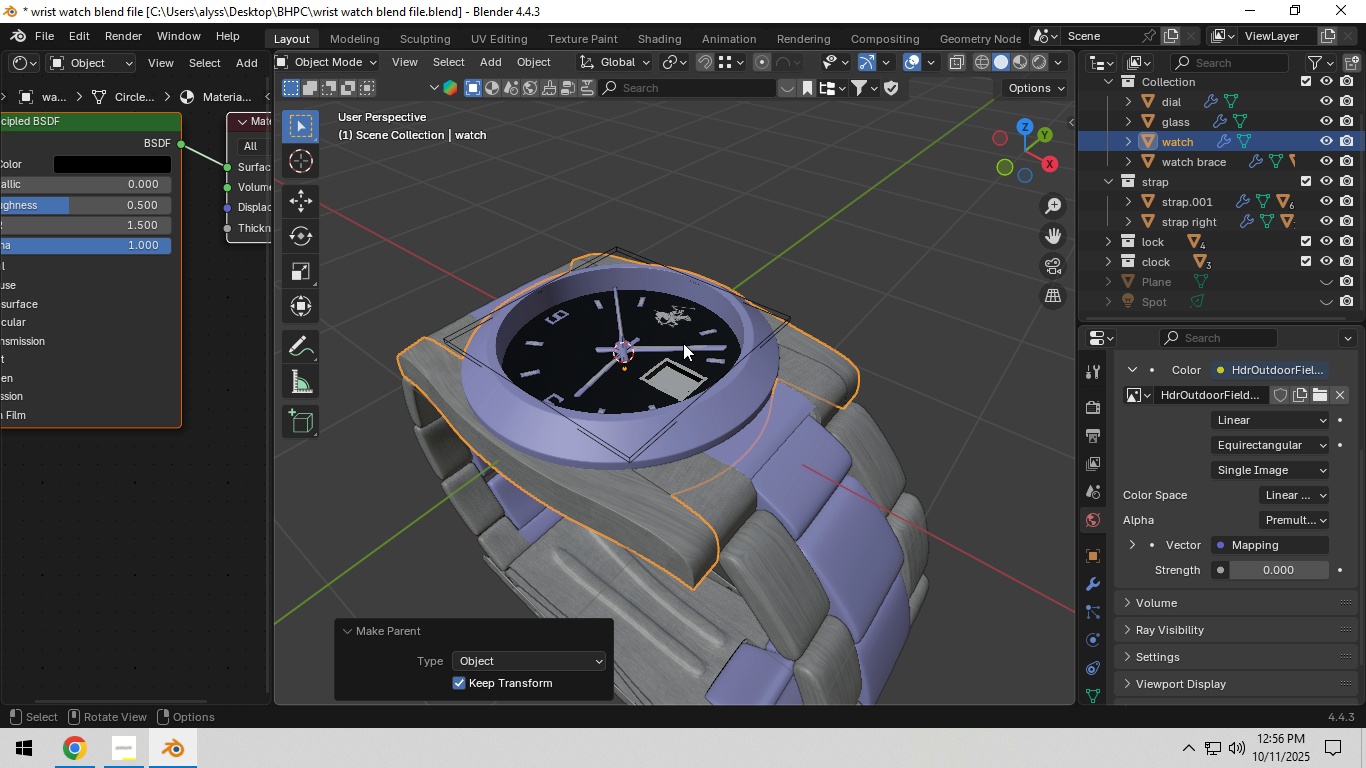 
left_click([683, 343])
 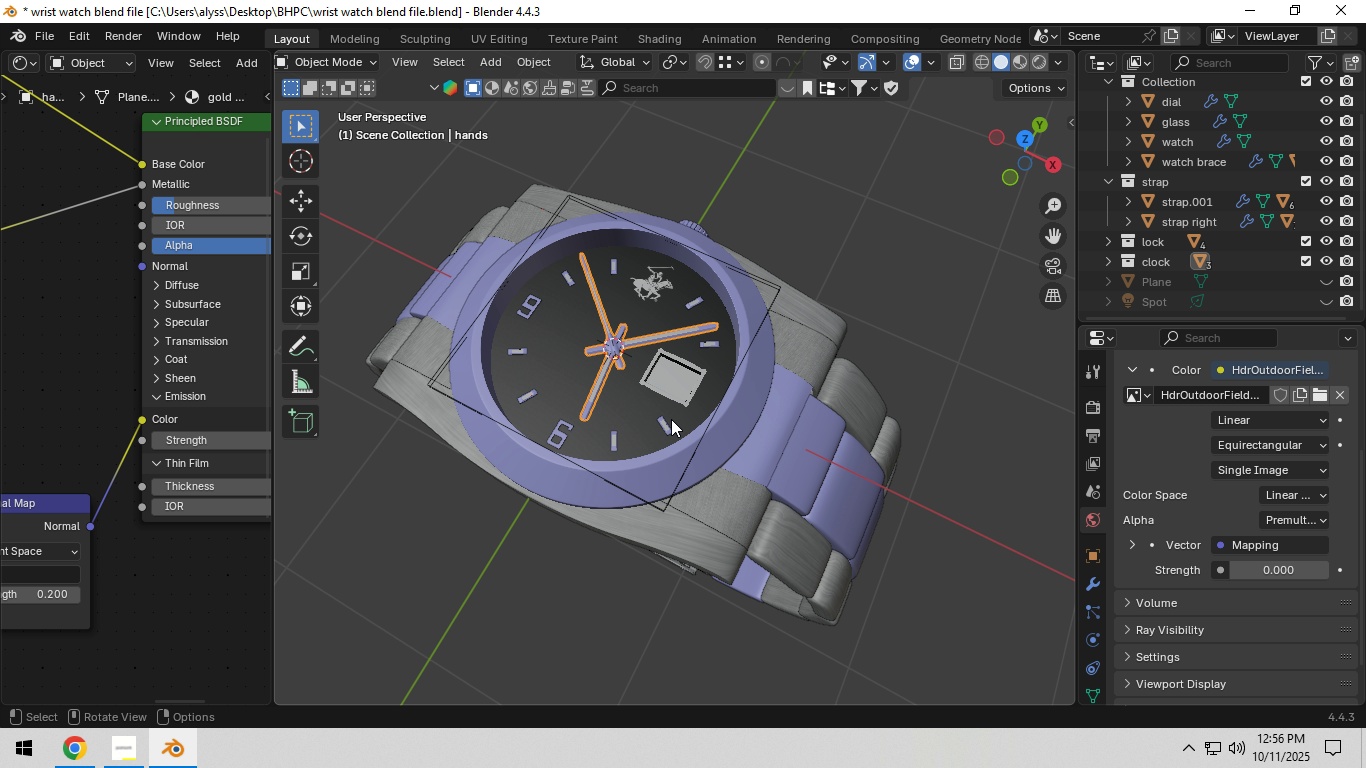 
hold_key(key=ShiftLeft, duration=1.5)
left_click([668, 421])
 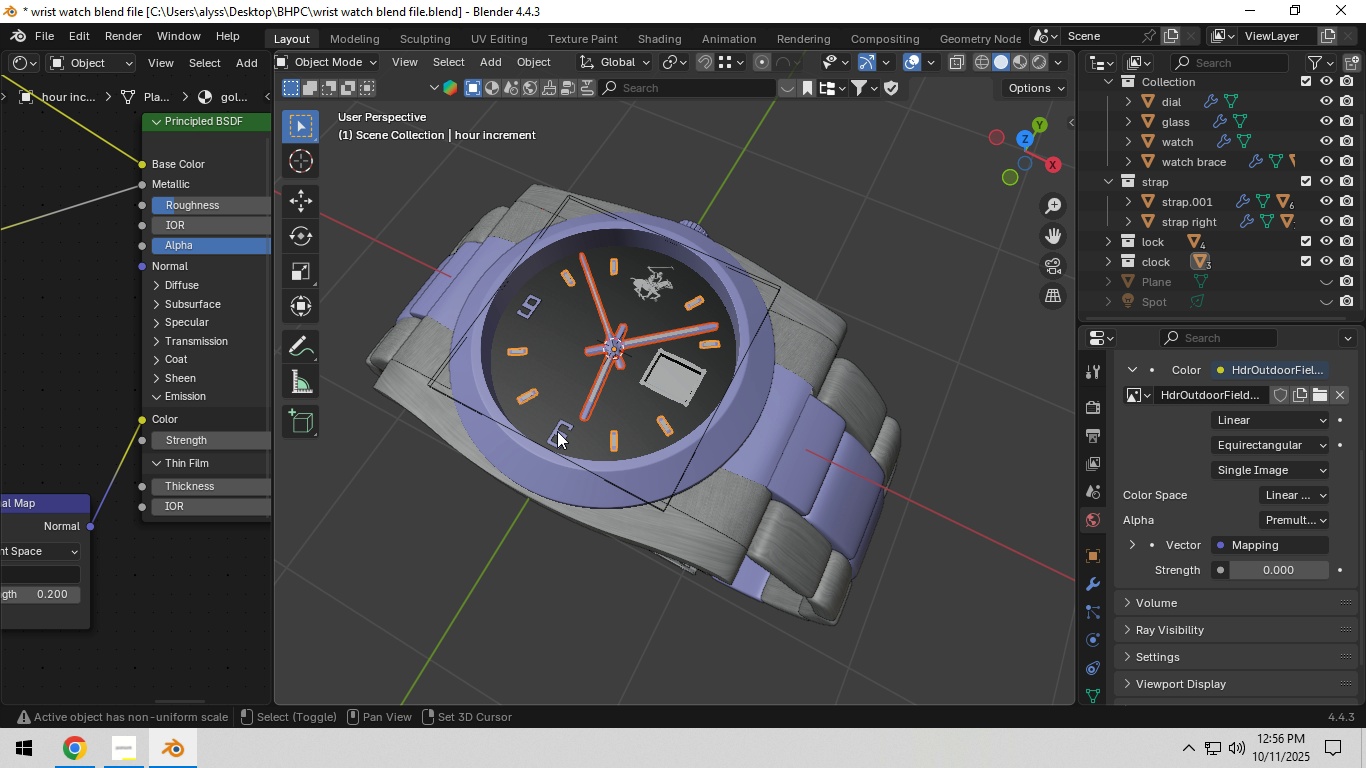 
left_click([555, 431])
 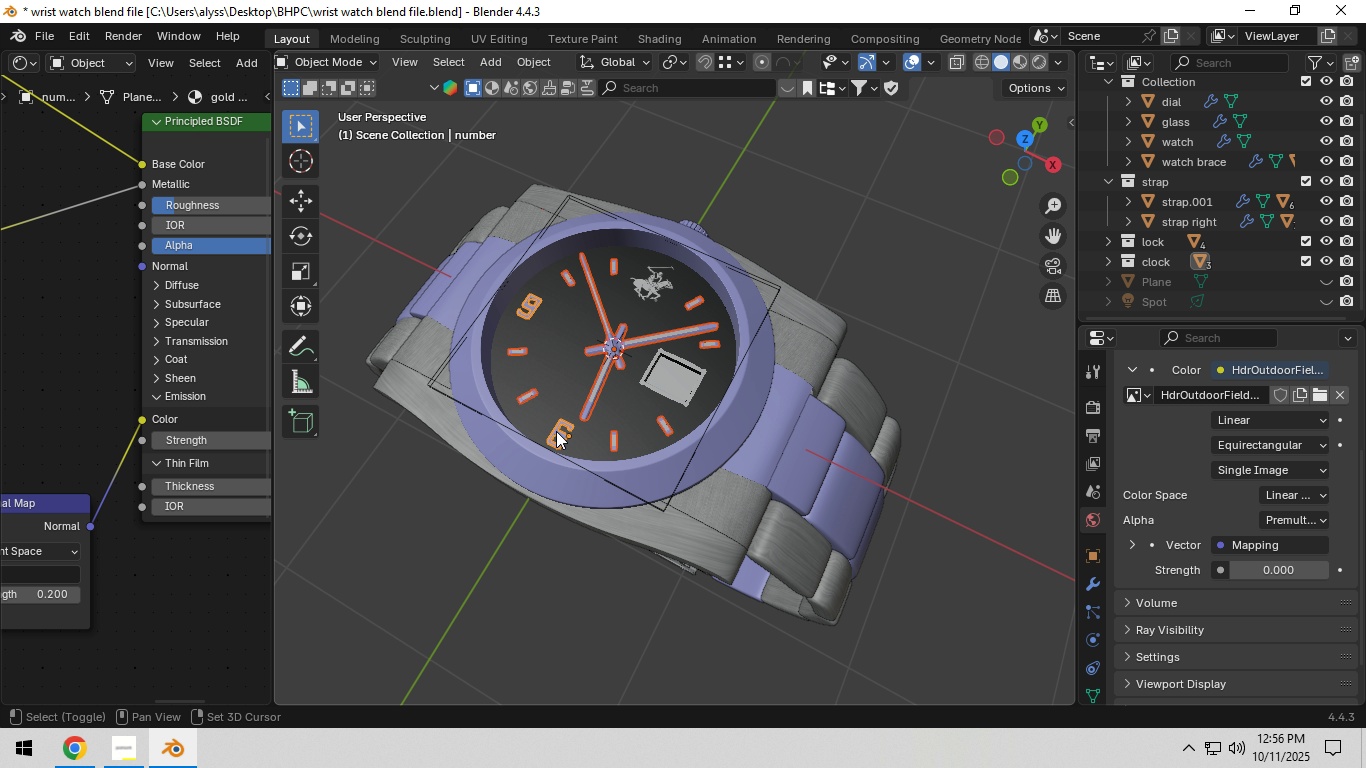 
hold_key(key=ShiftLeft, duration=0.31)
 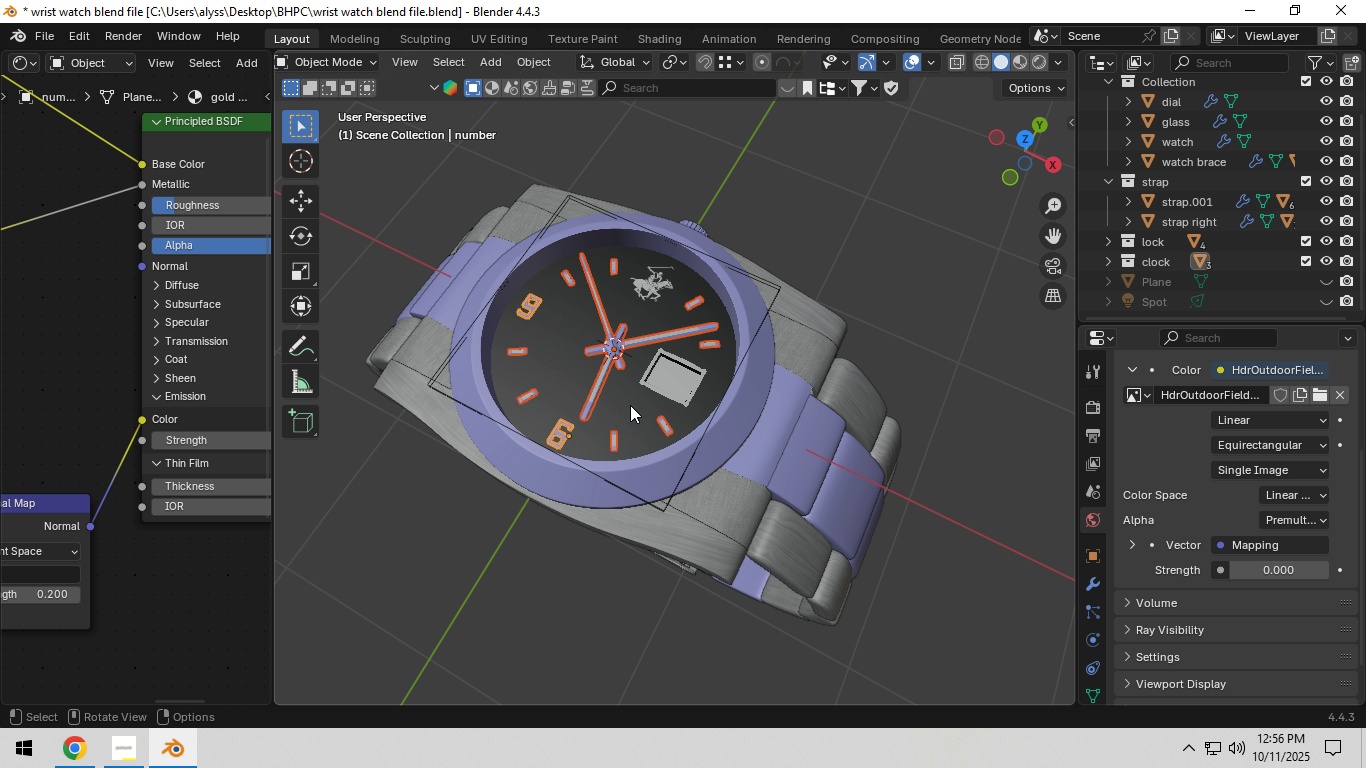 
hold_key(key=ShiftLeft, duration=1.5)
 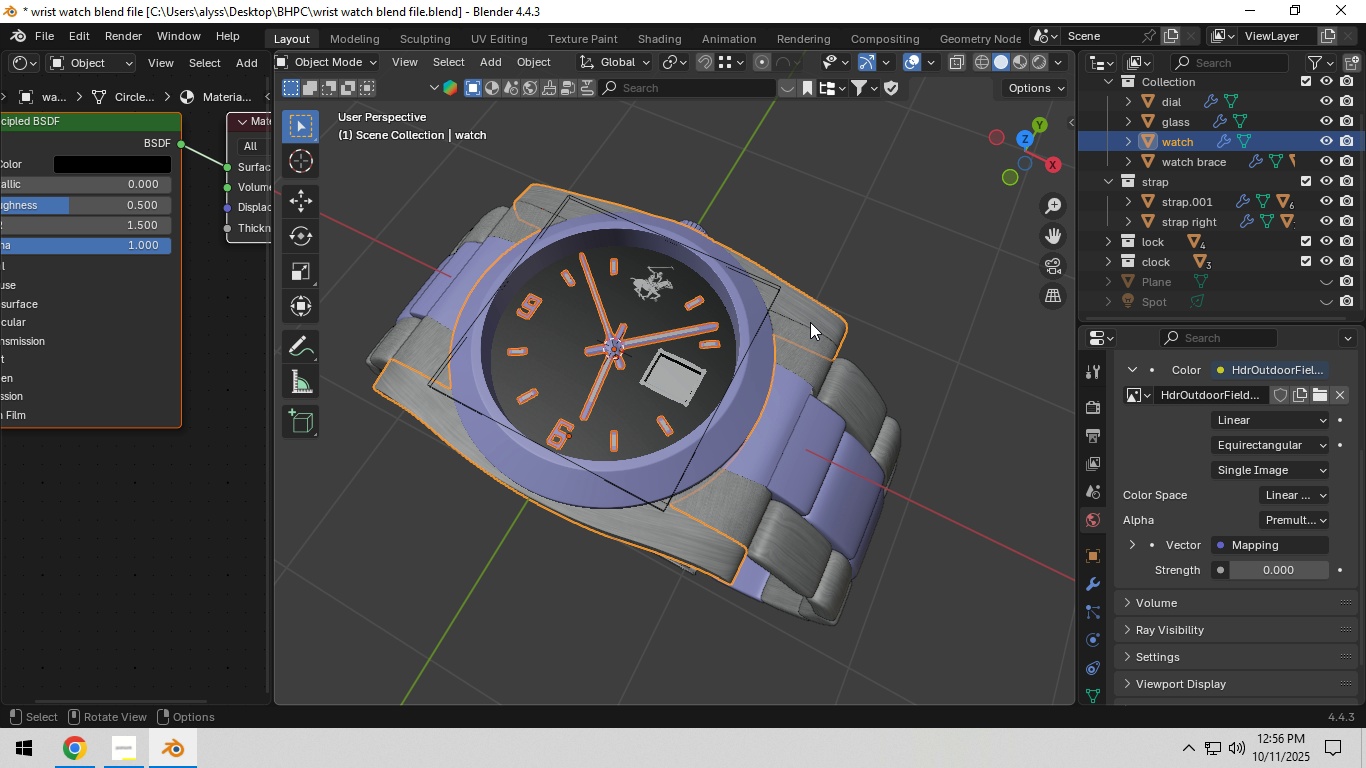 
hold_key(key=ShiftLeft, duration=0.45)
left_click([810, 320])
 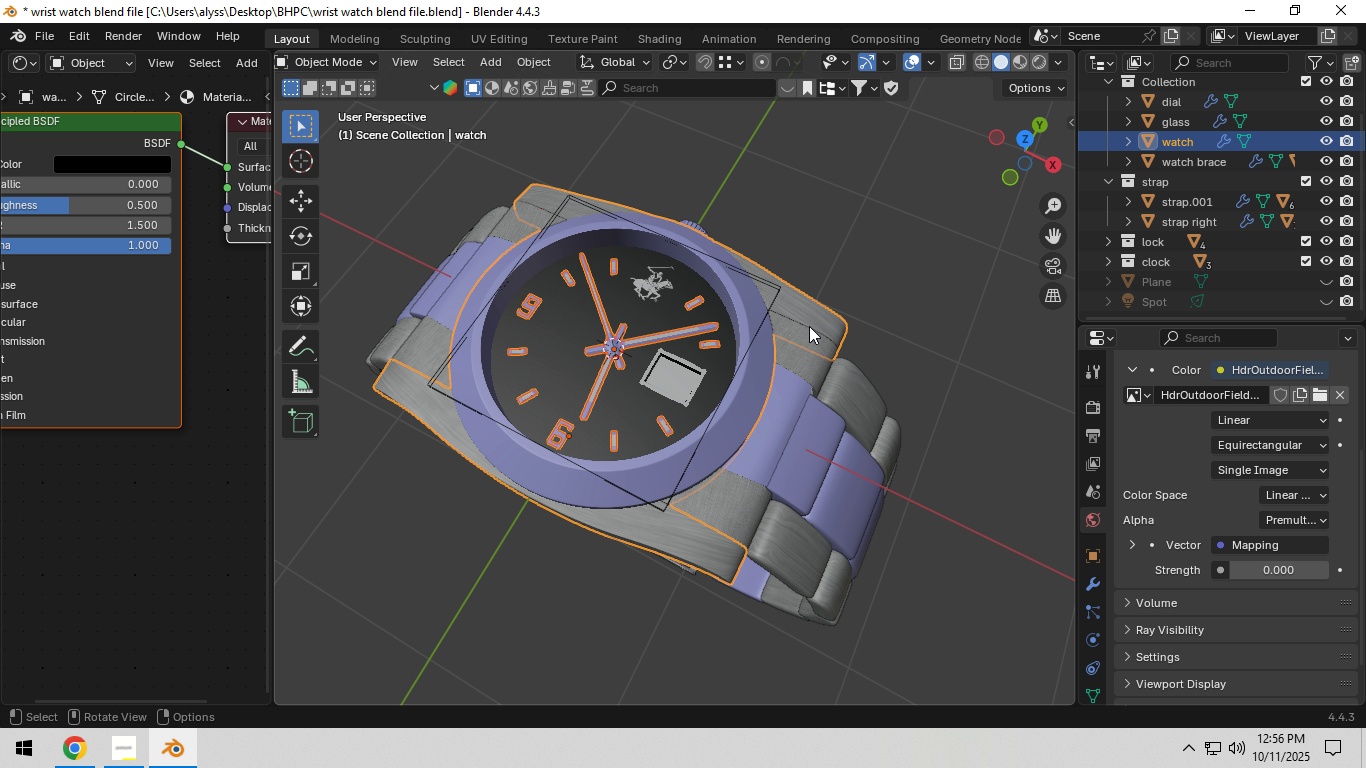 
key(Control+P)
 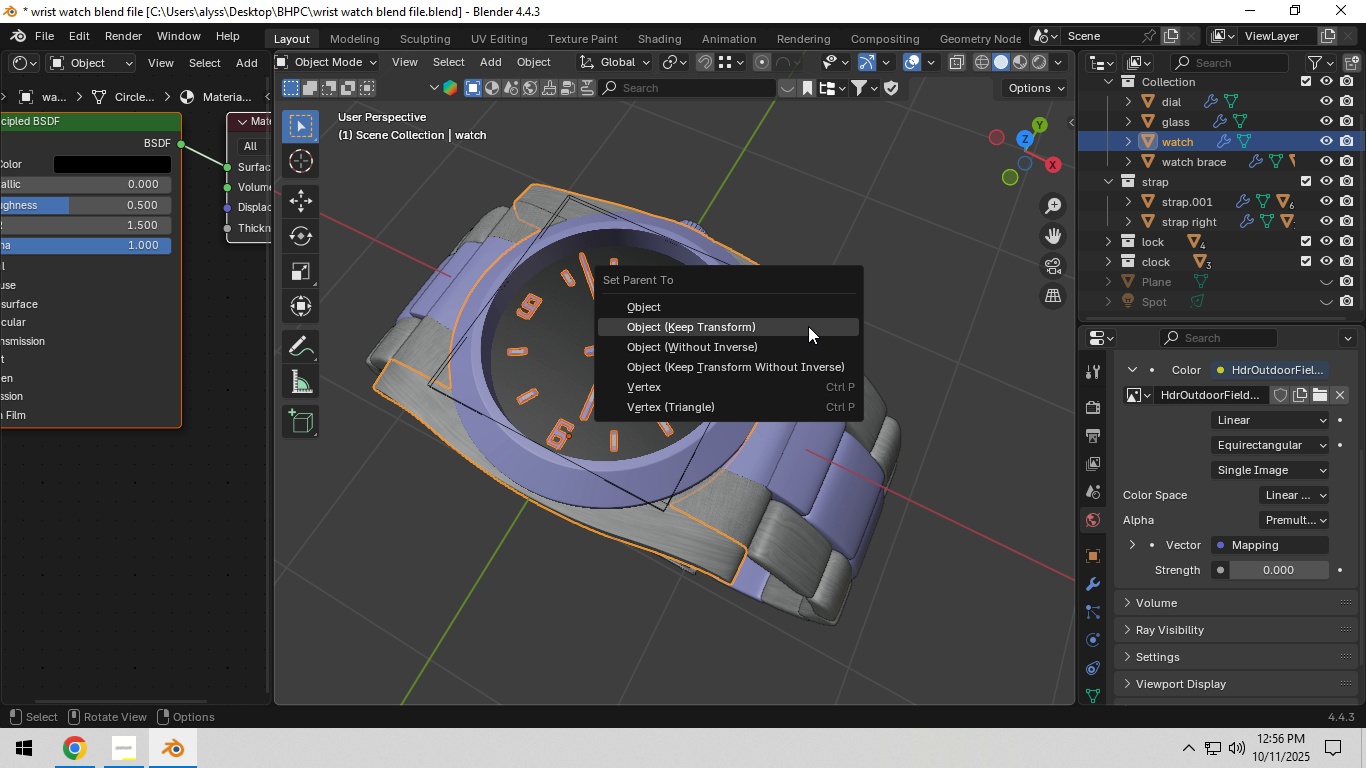 
left_click([808, 326])
 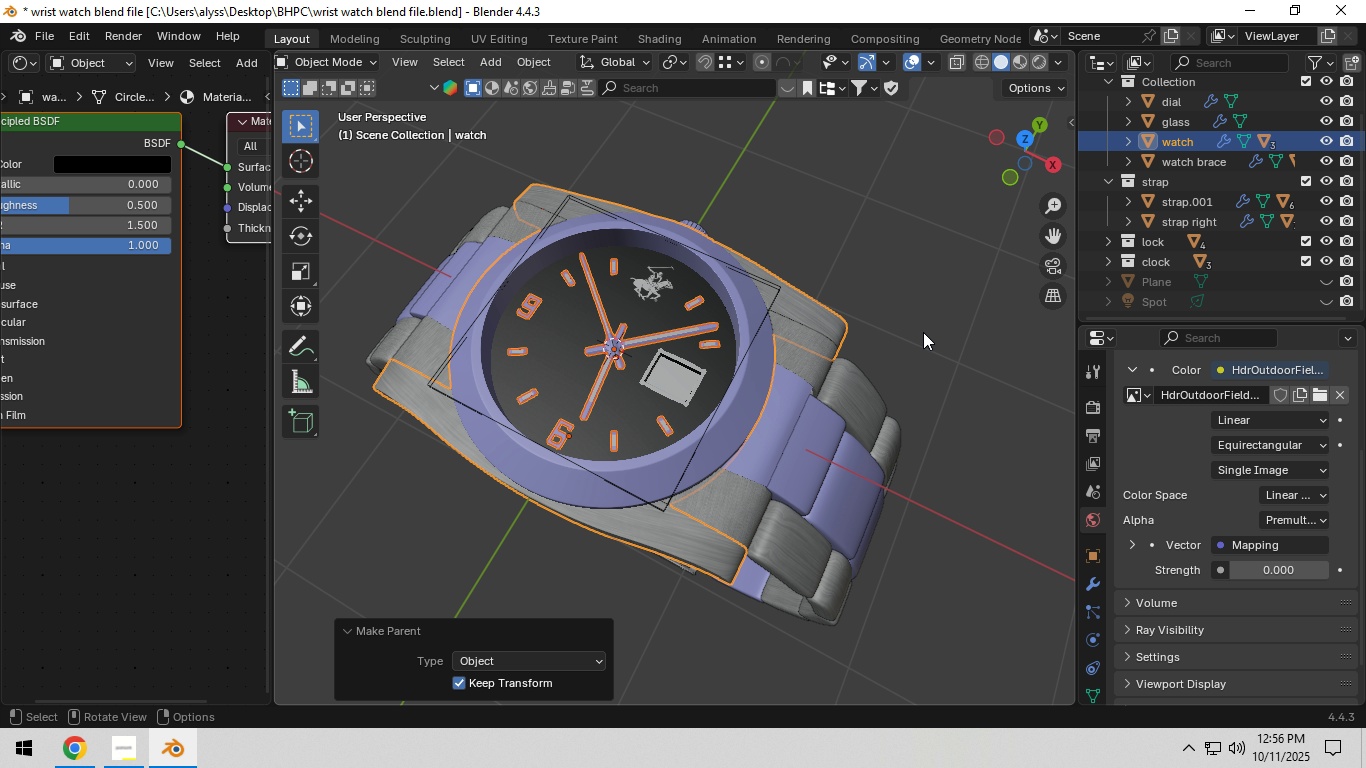 
left_click([926, 333])
 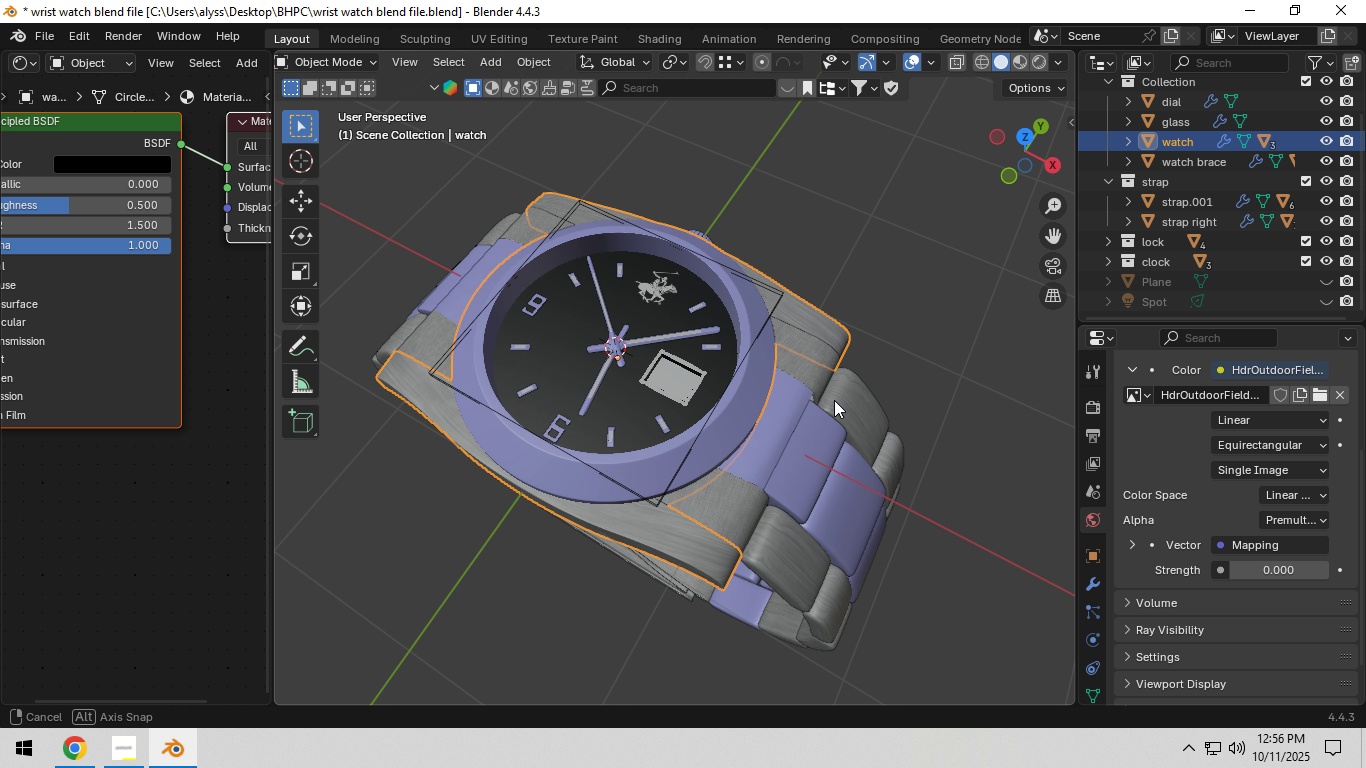 
scroll: coordinate [809, 364], scroll_direction: down, amount: 4.0
 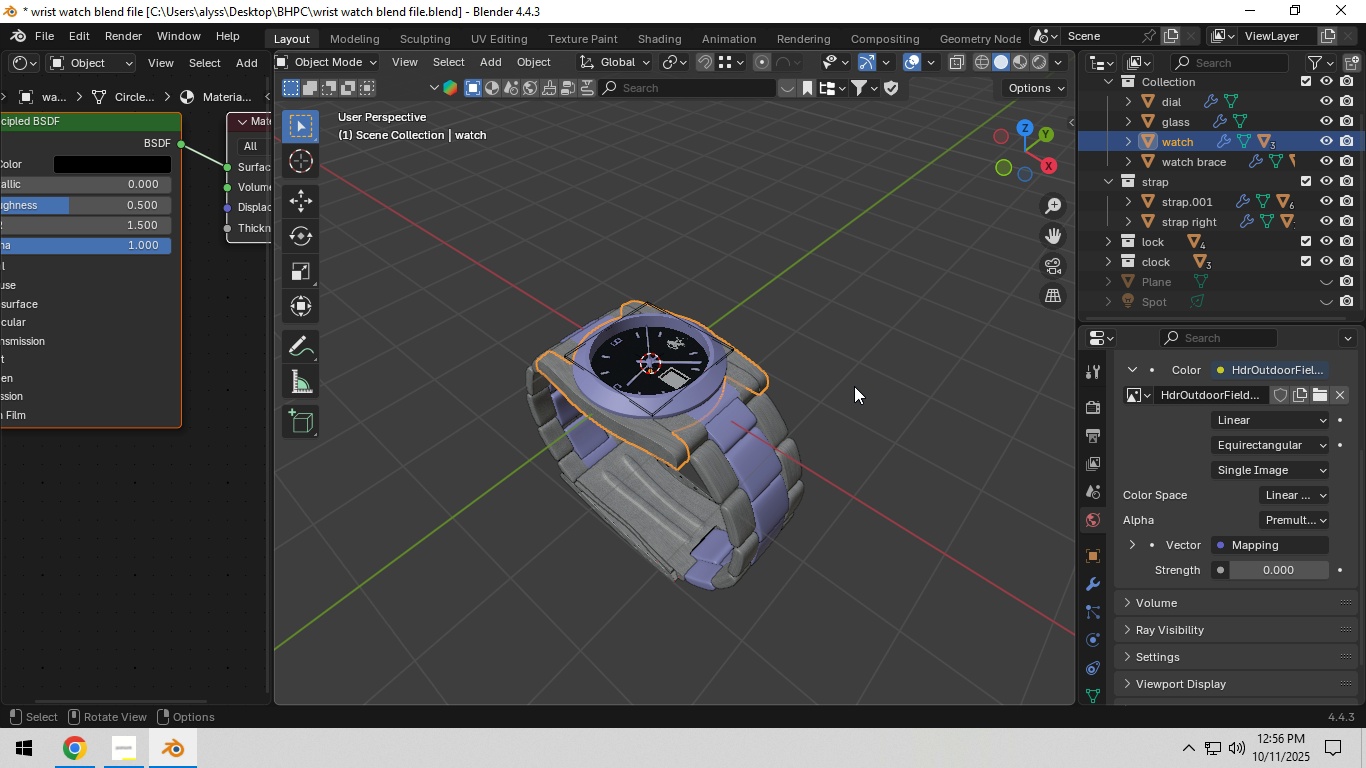 
key(G)
 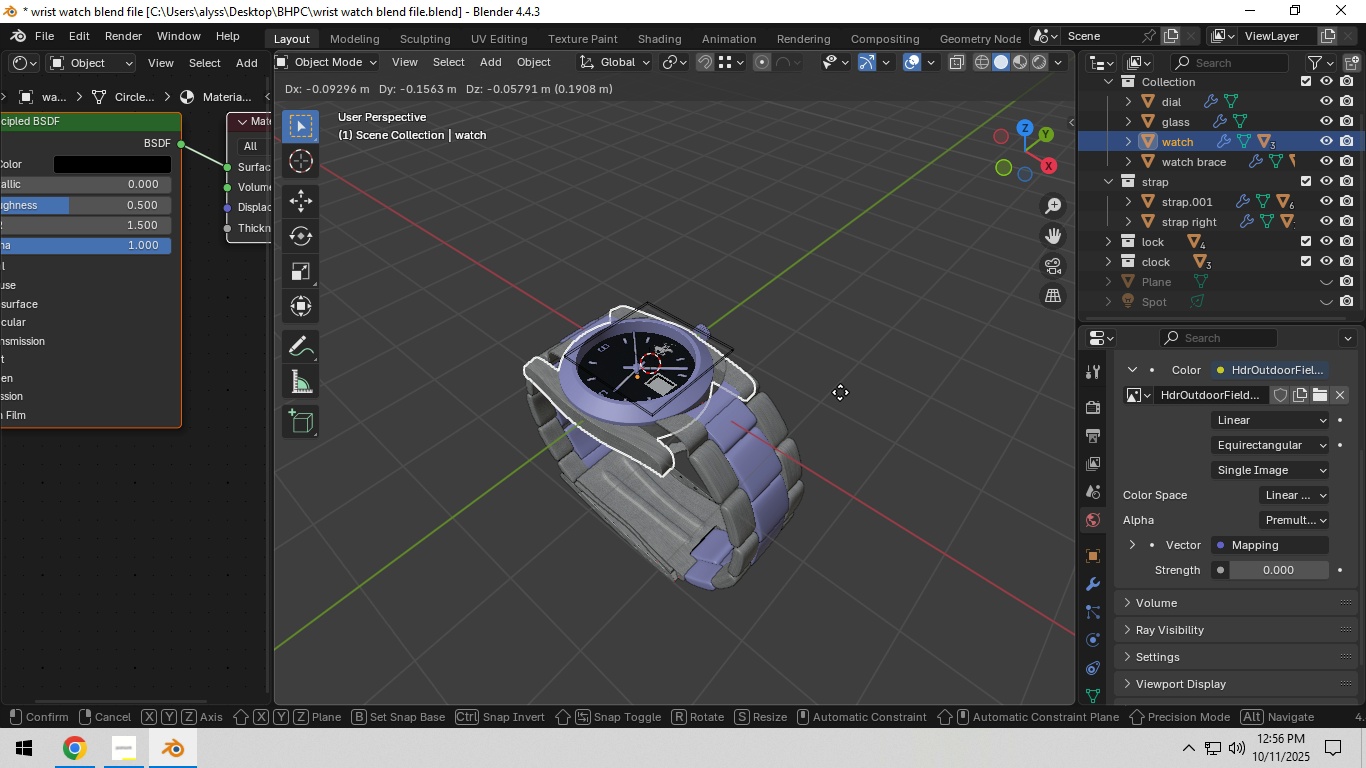 
right_click([835, 410])
 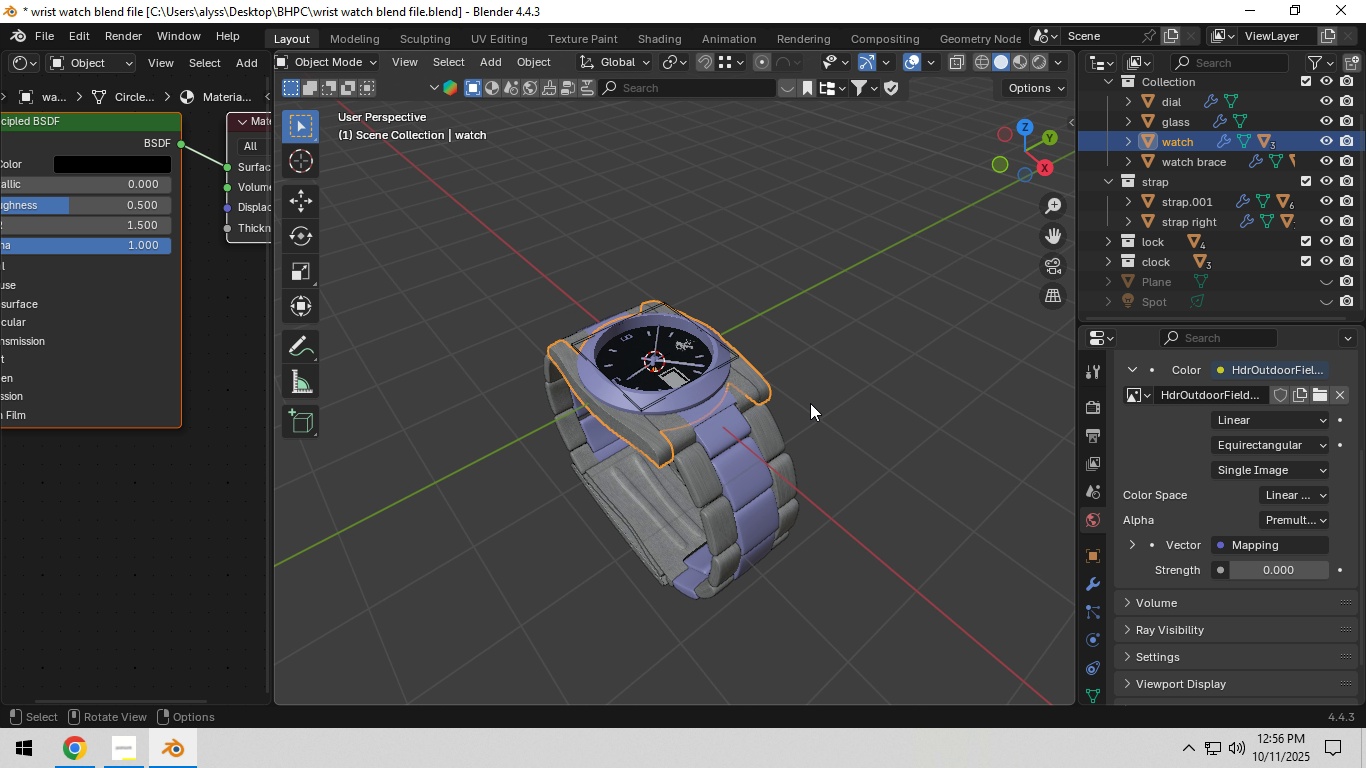 
scroll: coordinate [810, 403], scroll_direction: up, amount: 3.0
 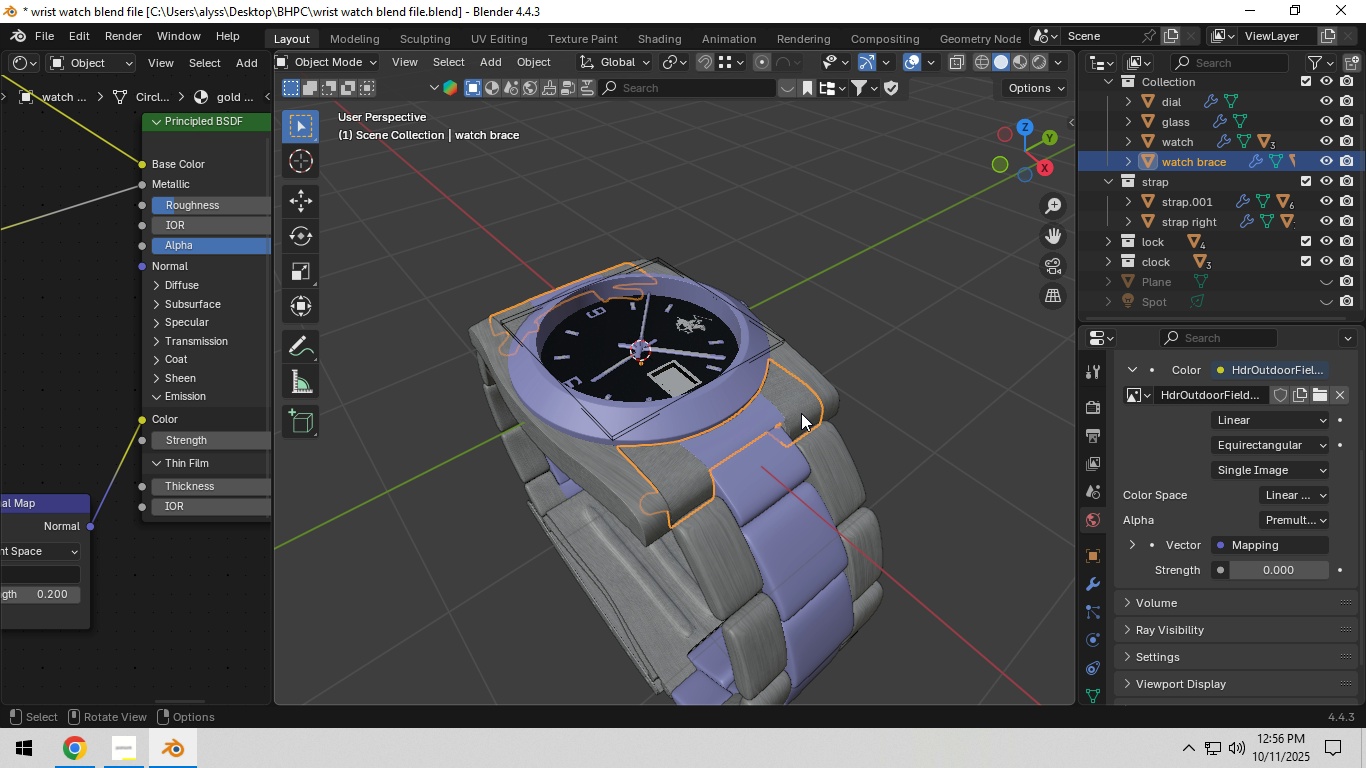 
left_click([801, 413])
 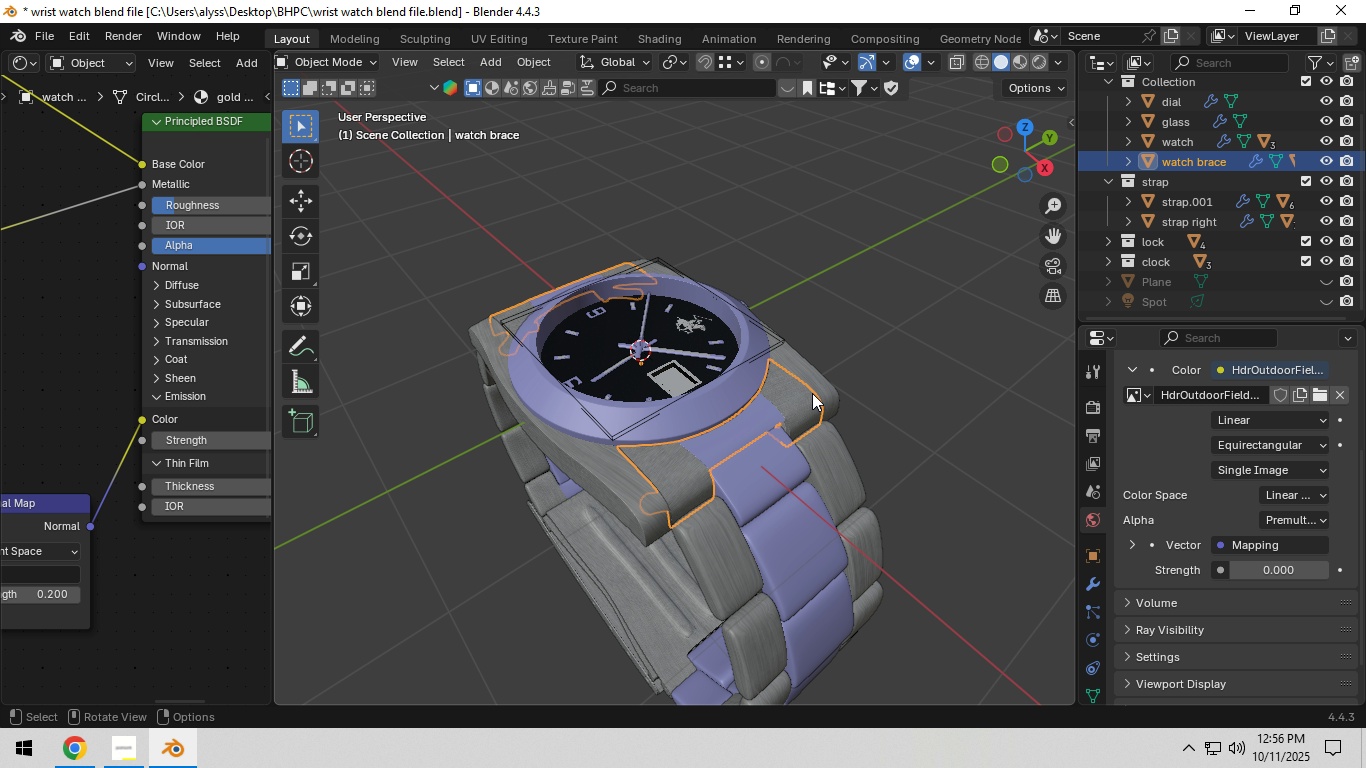 
hold_key(key=ShiftLeft, duration=0.62)
left_click([820, 383])
 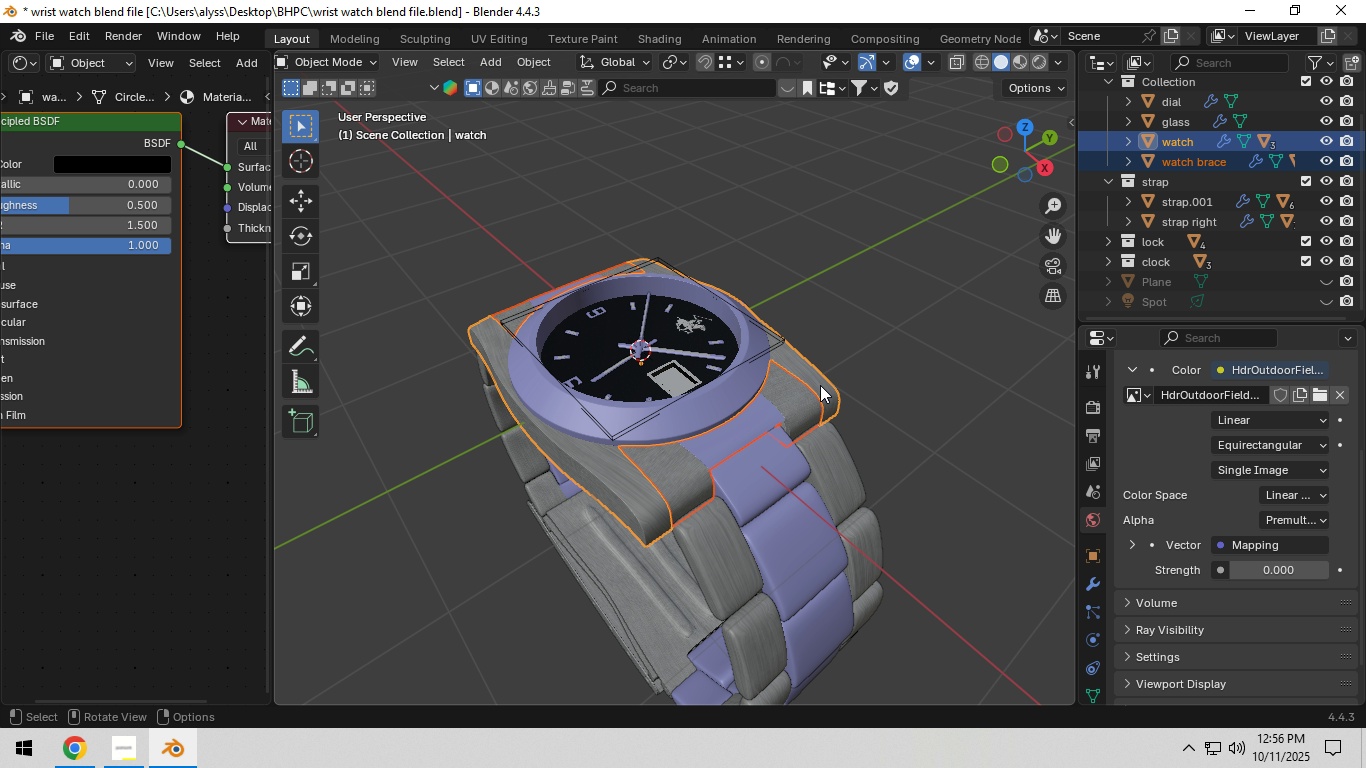 
key(Control+P)
 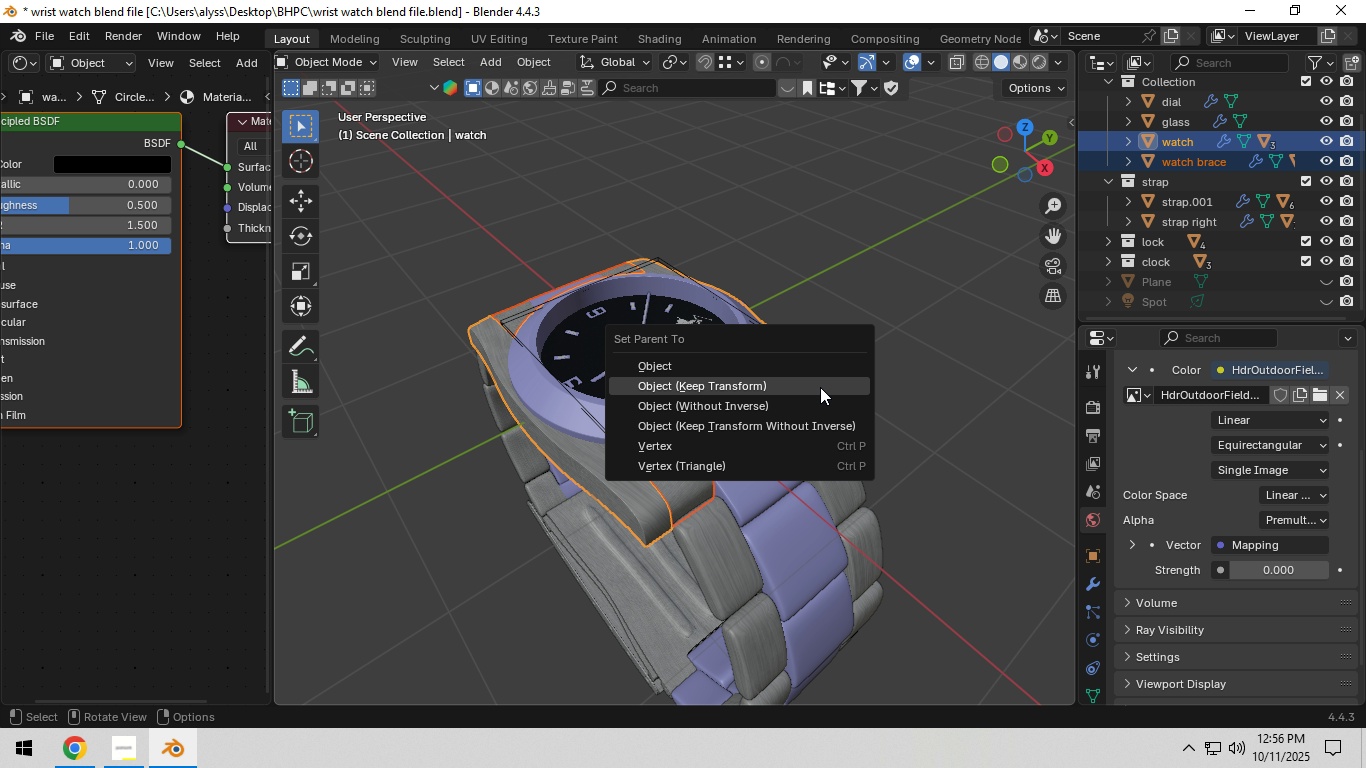 
left_click([820, 387])
 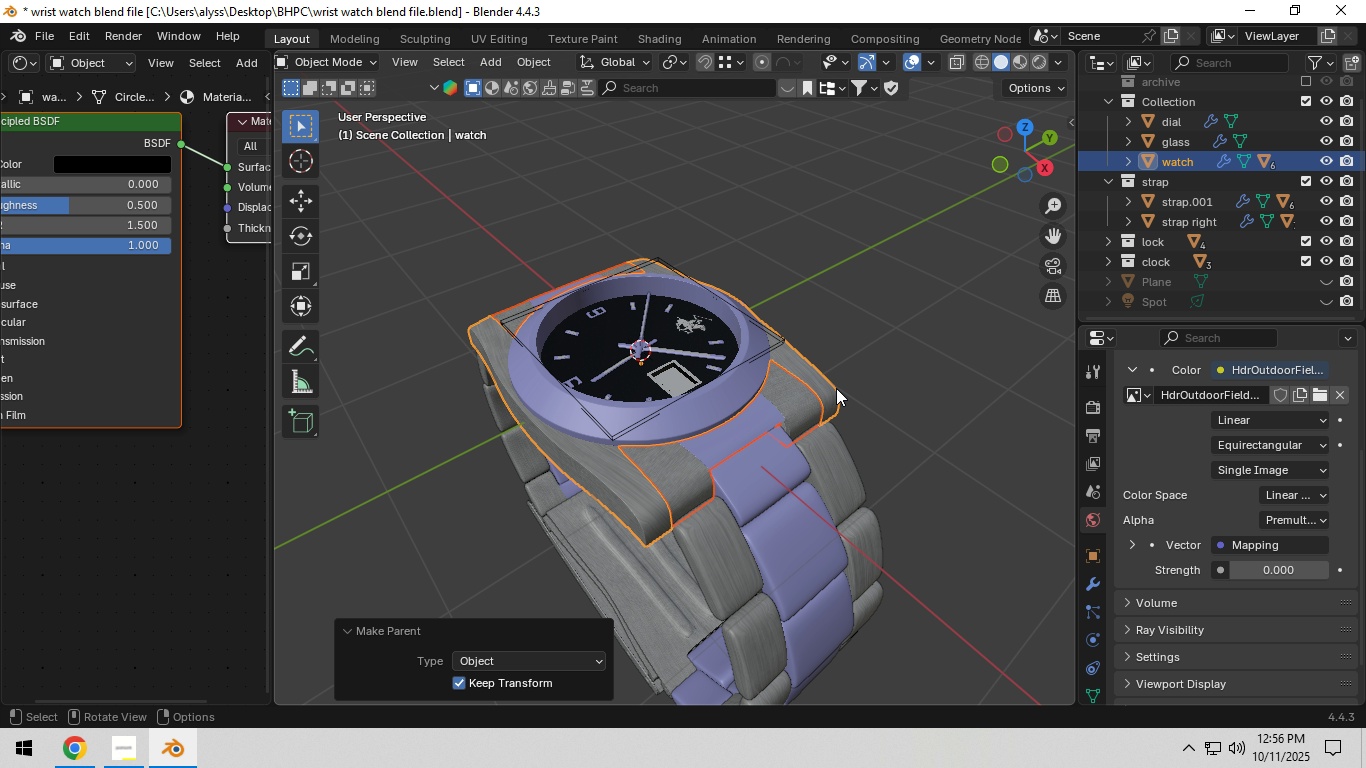 
left_click([836, 388])
 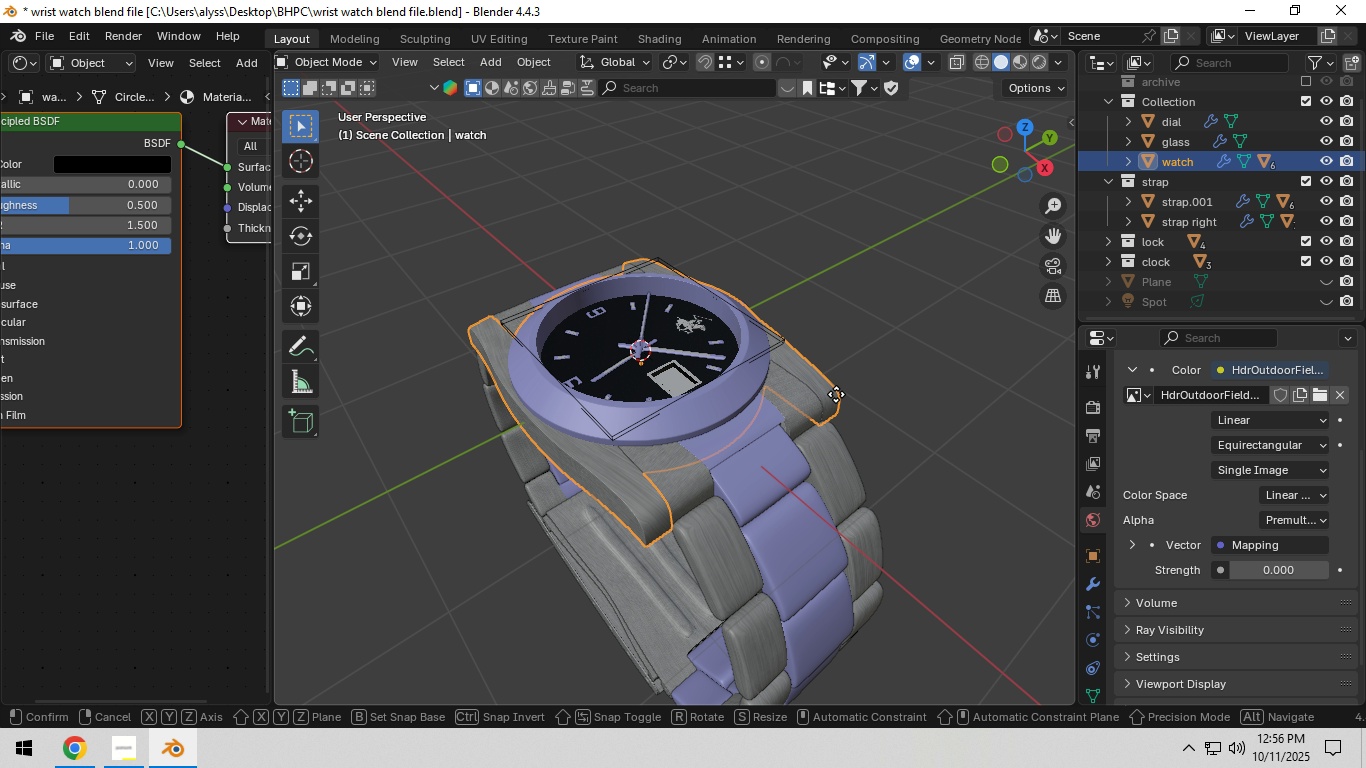 
key(G)
 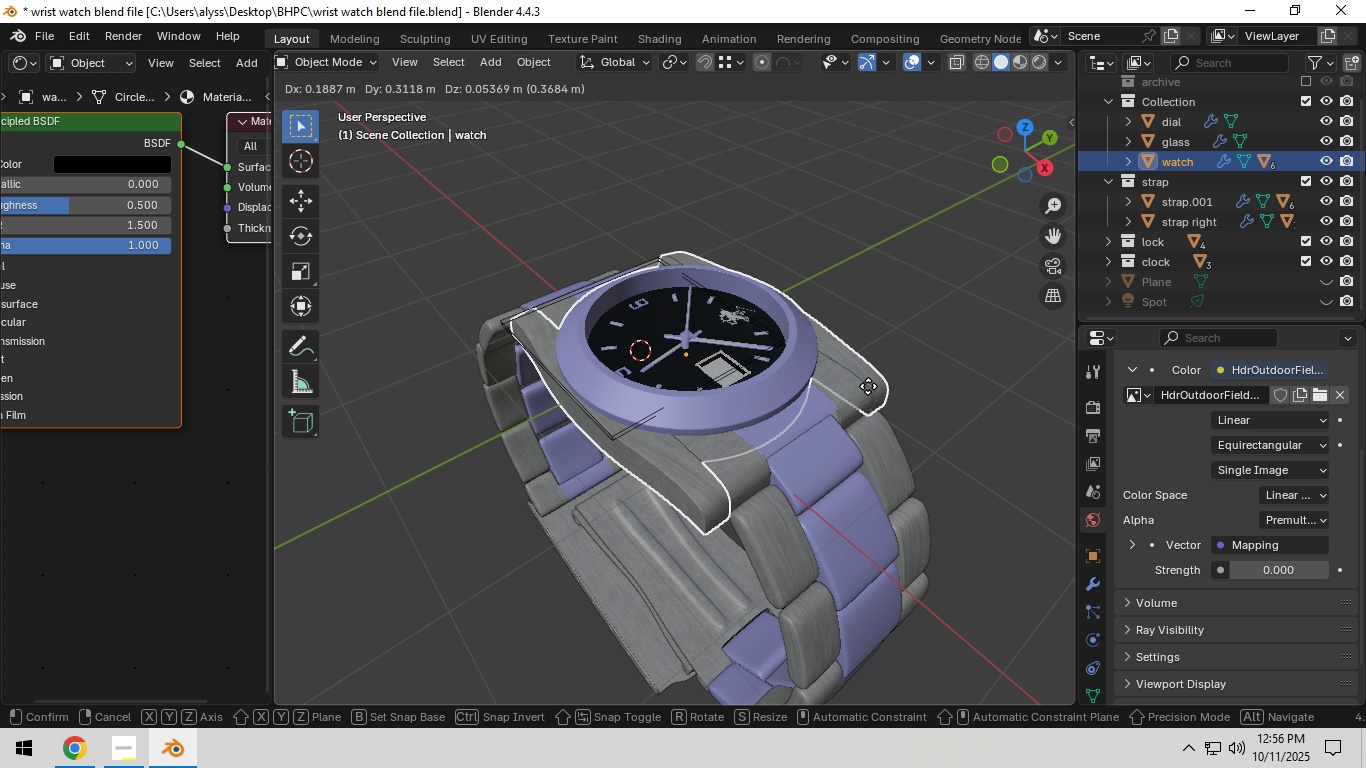 
right_click([868, 386])
 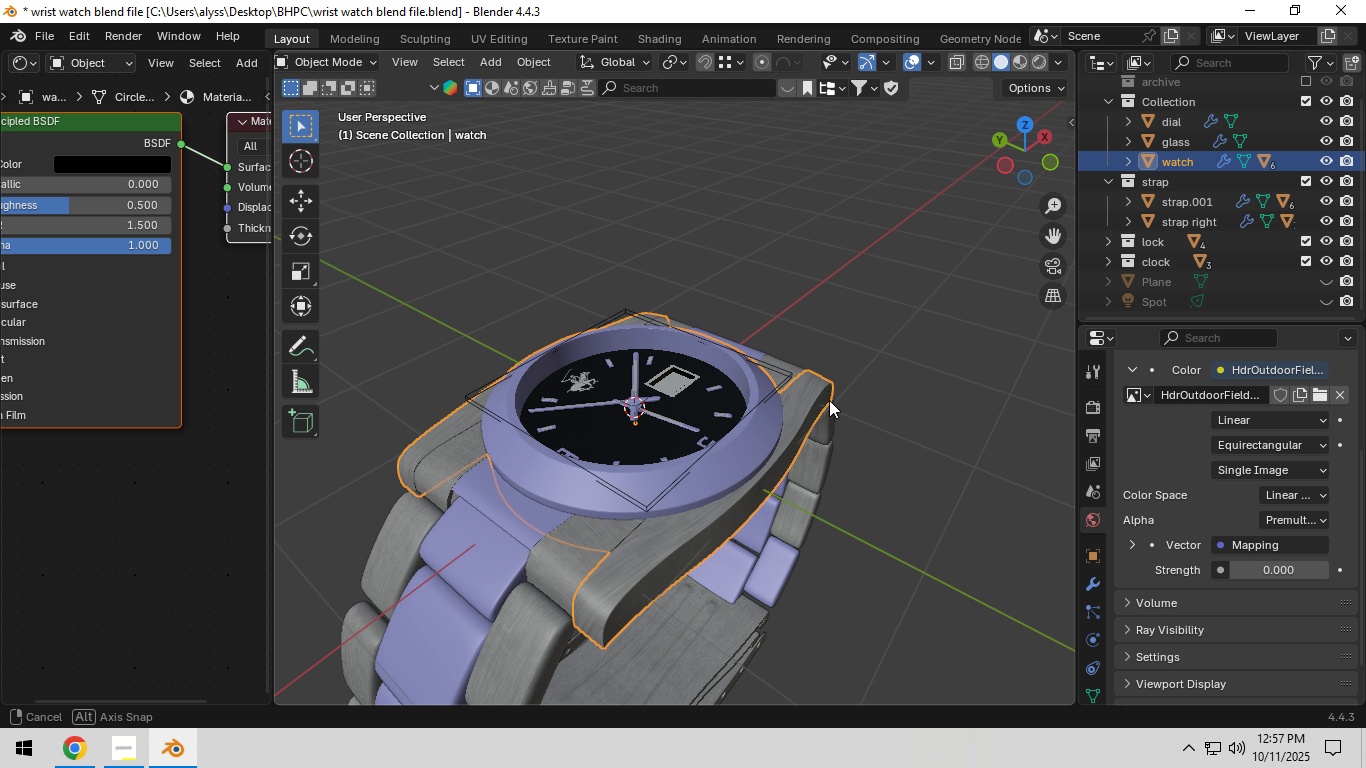 
scroll: coordinate [732, 474], scroll_direction: down, amount: 1.0
 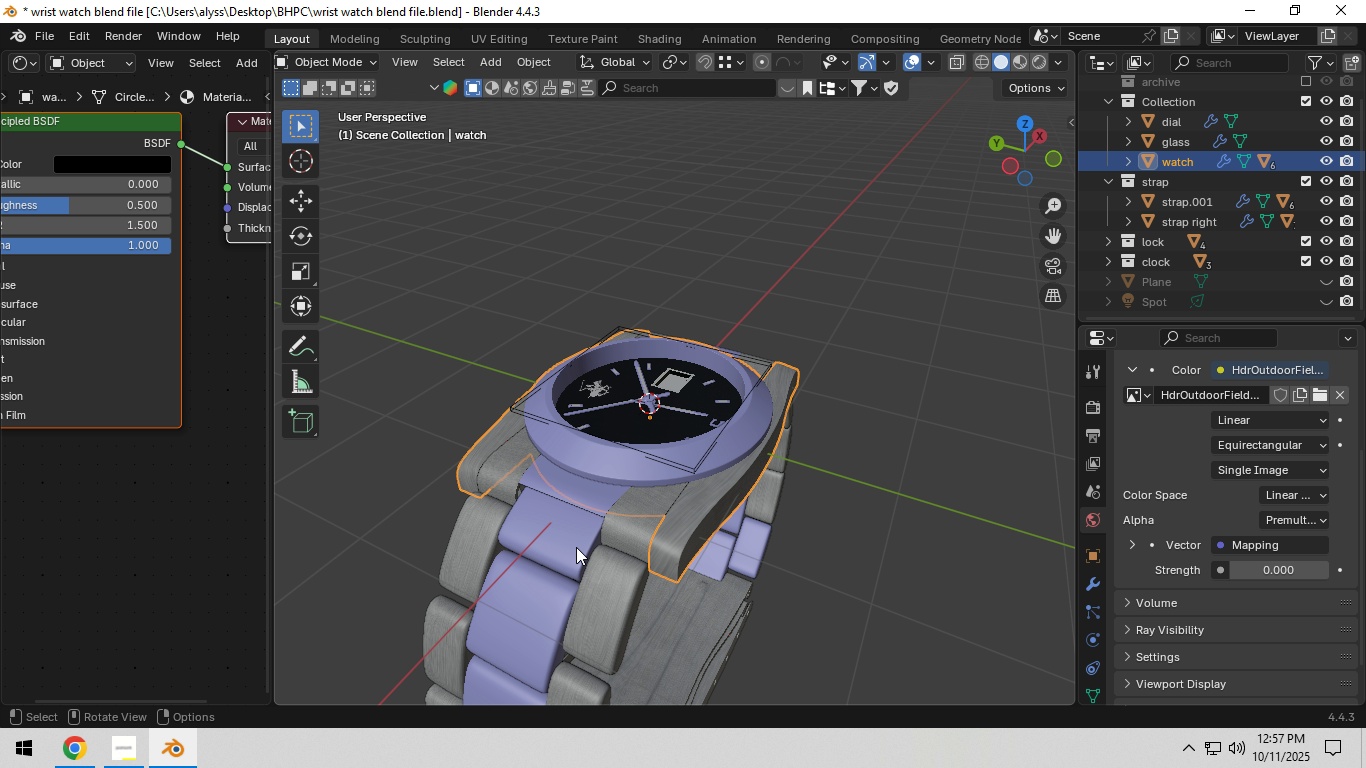 
left_click([572, 538])
 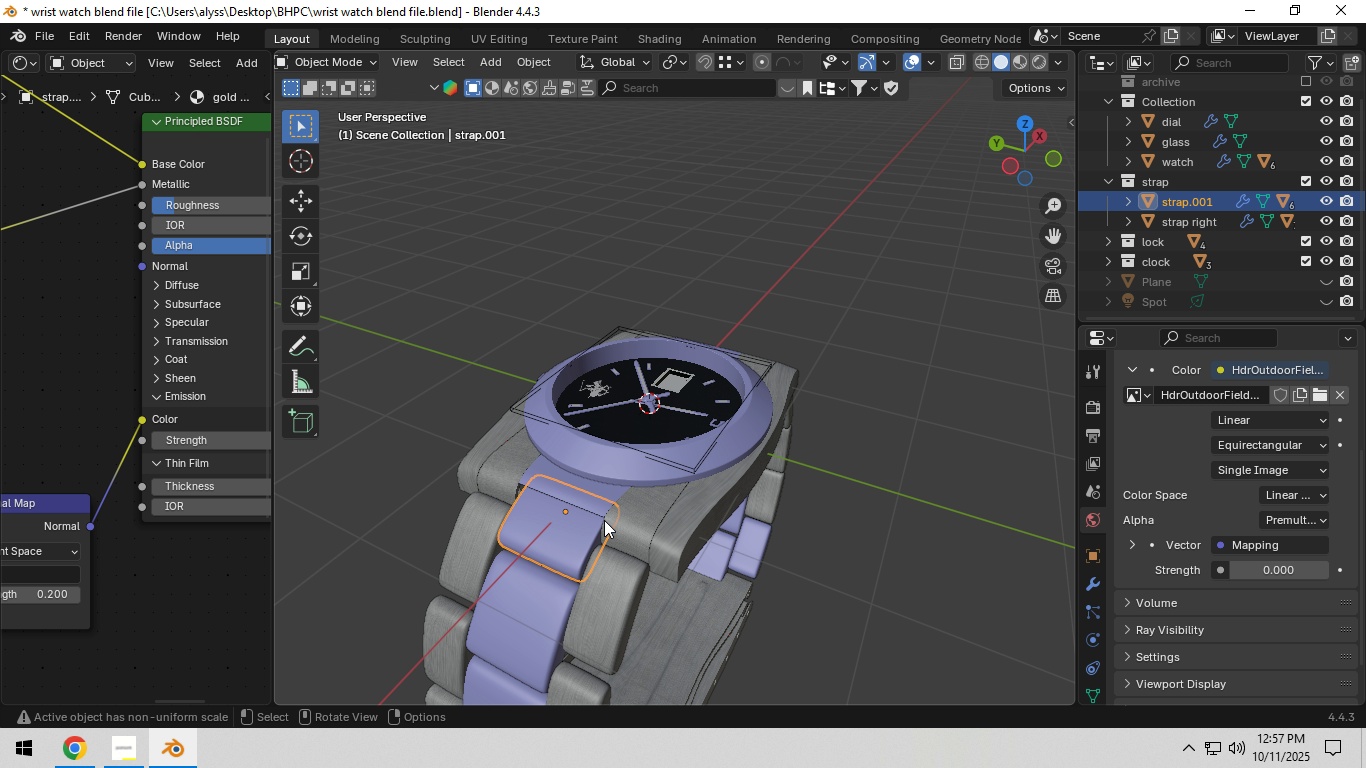 
hold_key(key=ShiftLeft, duration=0.4)
 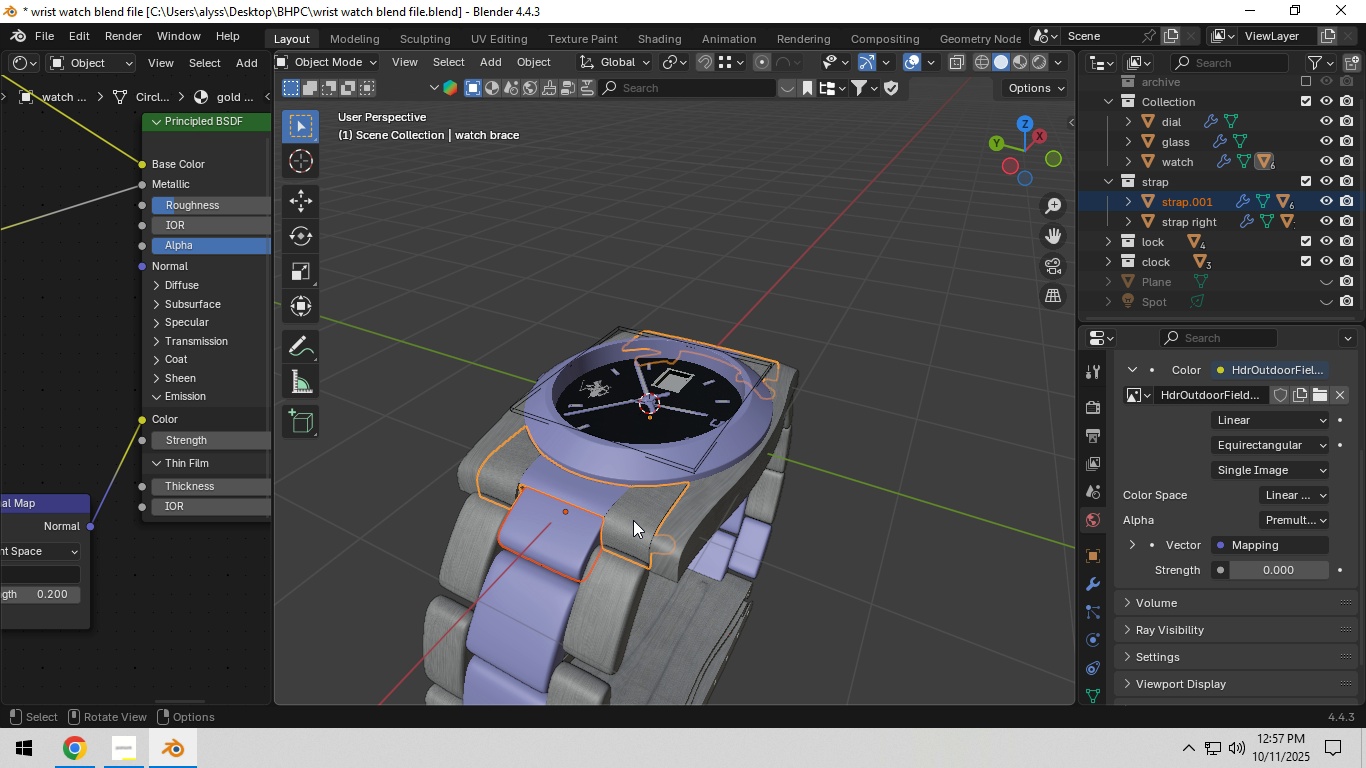 
key(Control+ControlRight)
 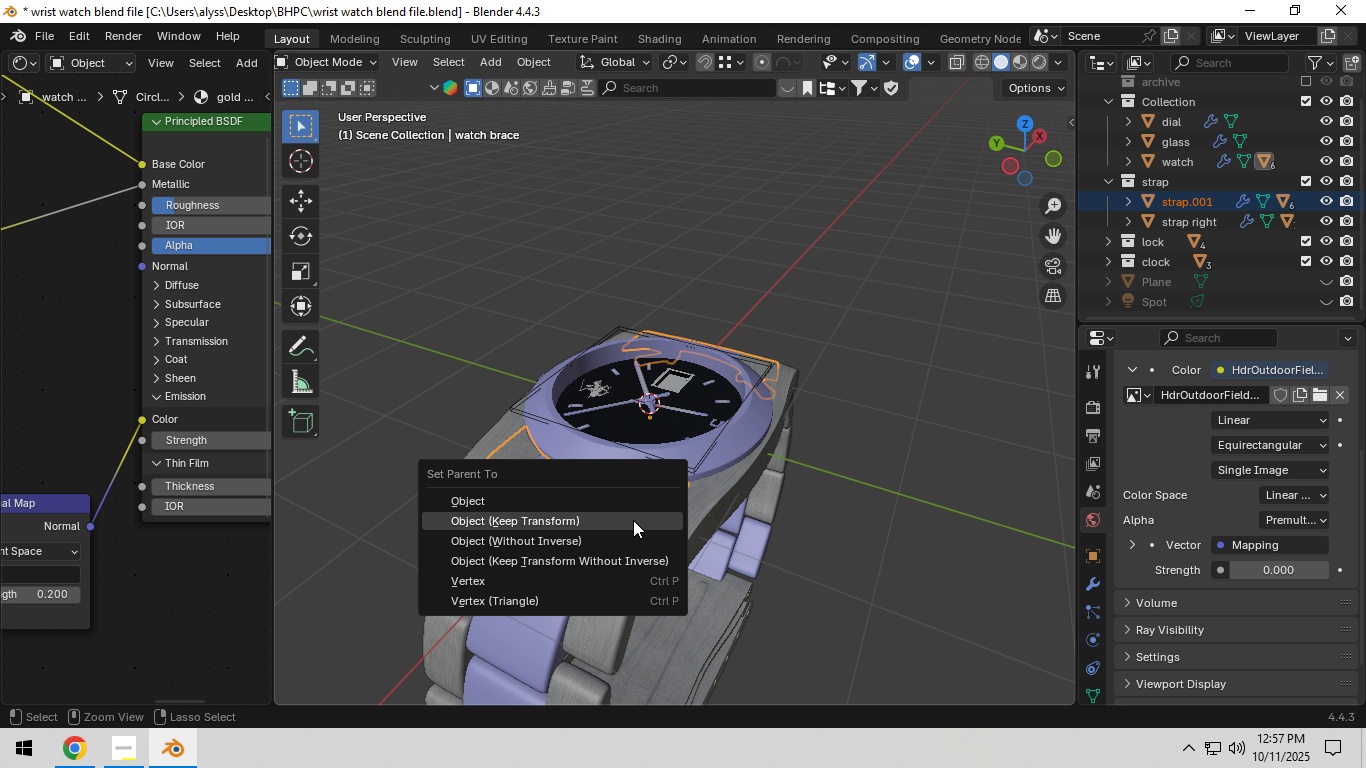 
key(Control+P)
 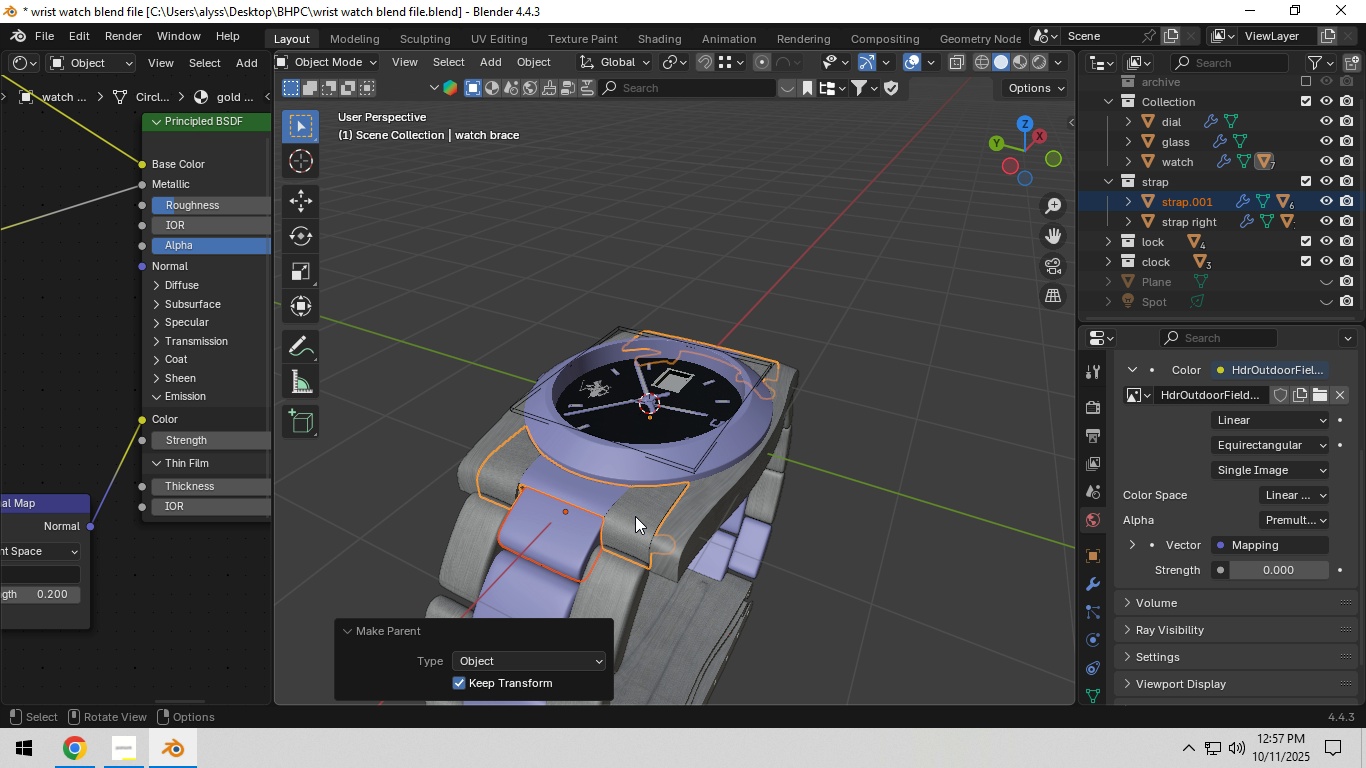 
left_click([635, 511])
 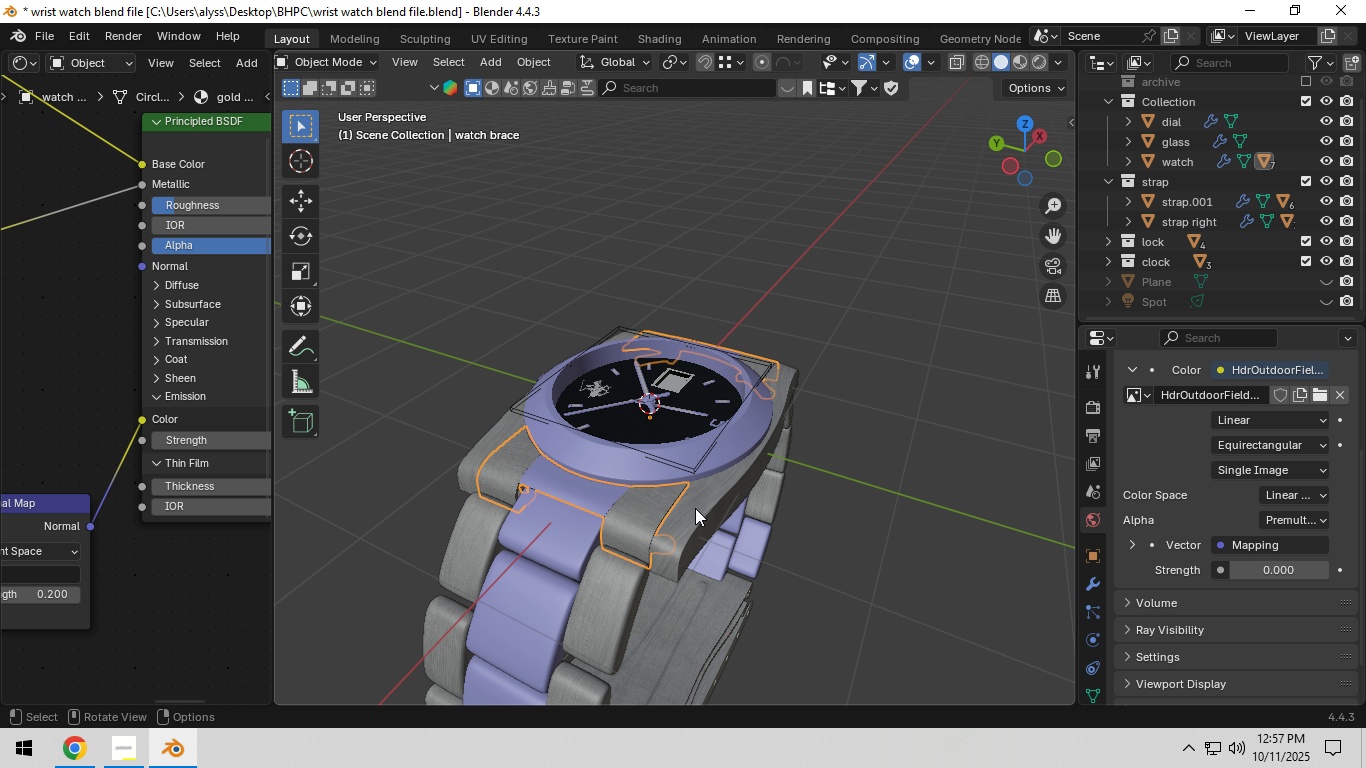 
hold_key(key=ShiftRight, duration=0.55)
left_click([697, 506])
 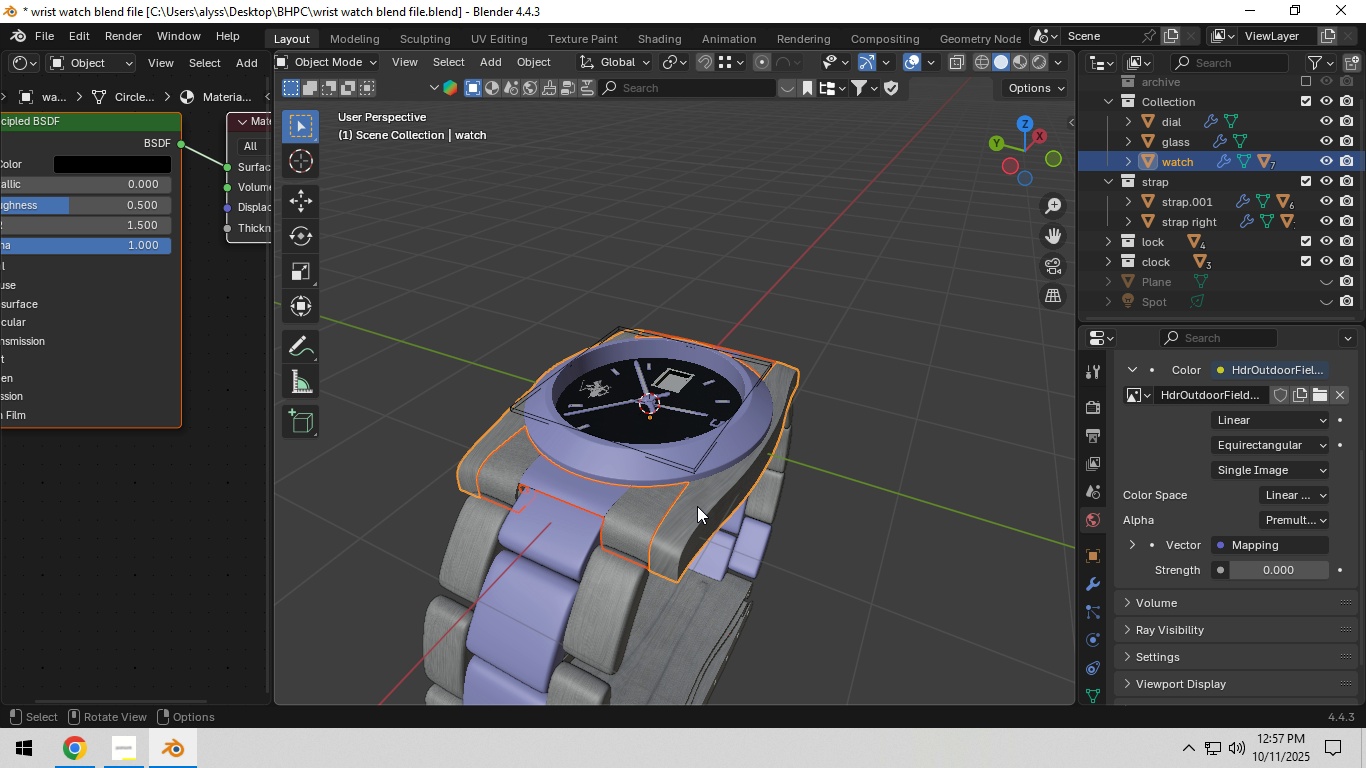 
key(Control+ControlRight)
 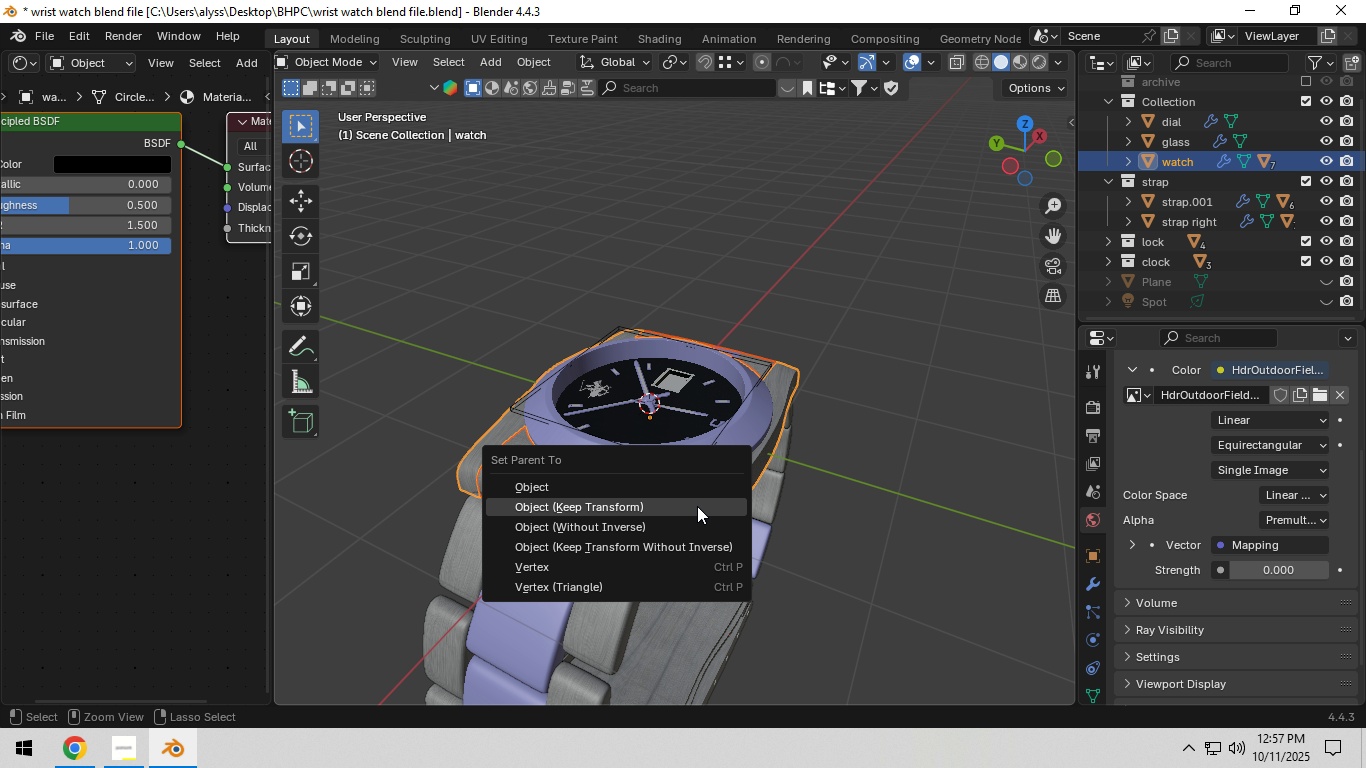 
key(Control+P)
 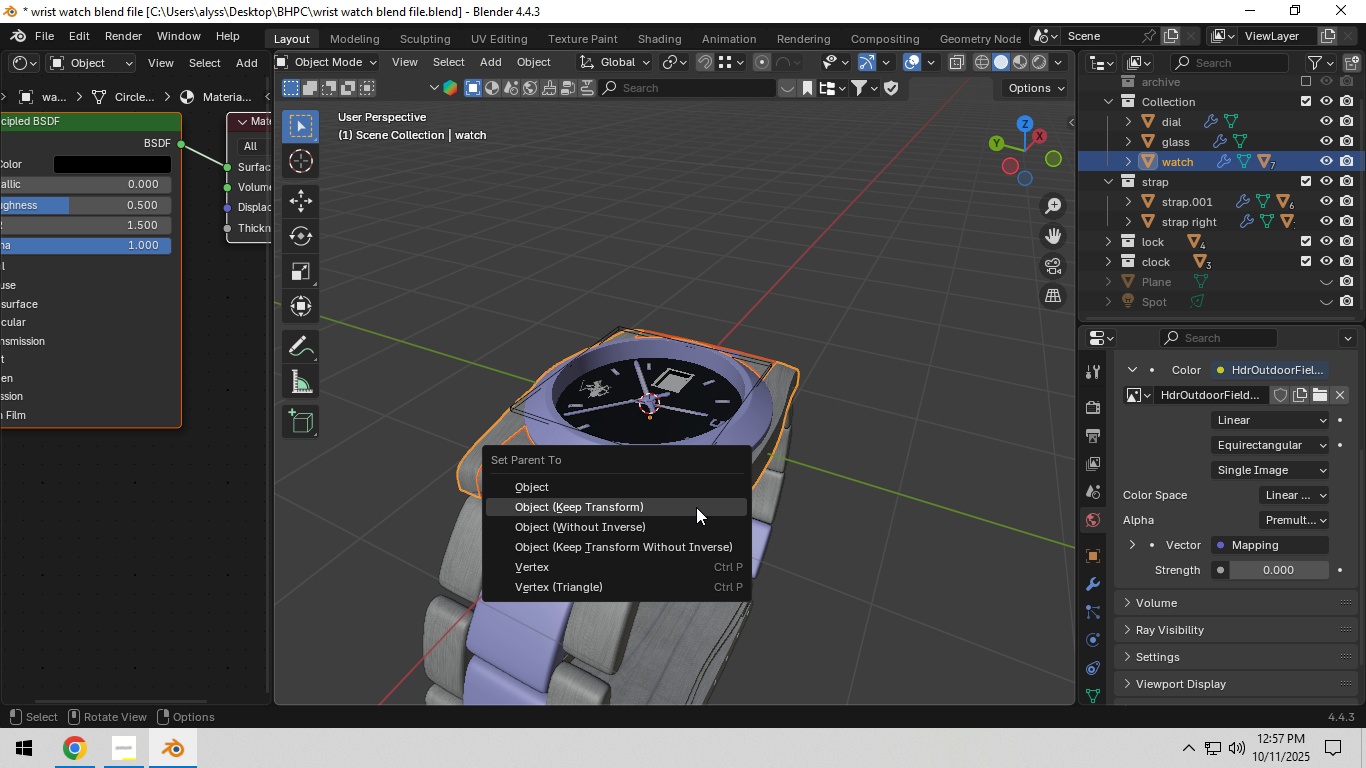 
left_click([696, 507])
 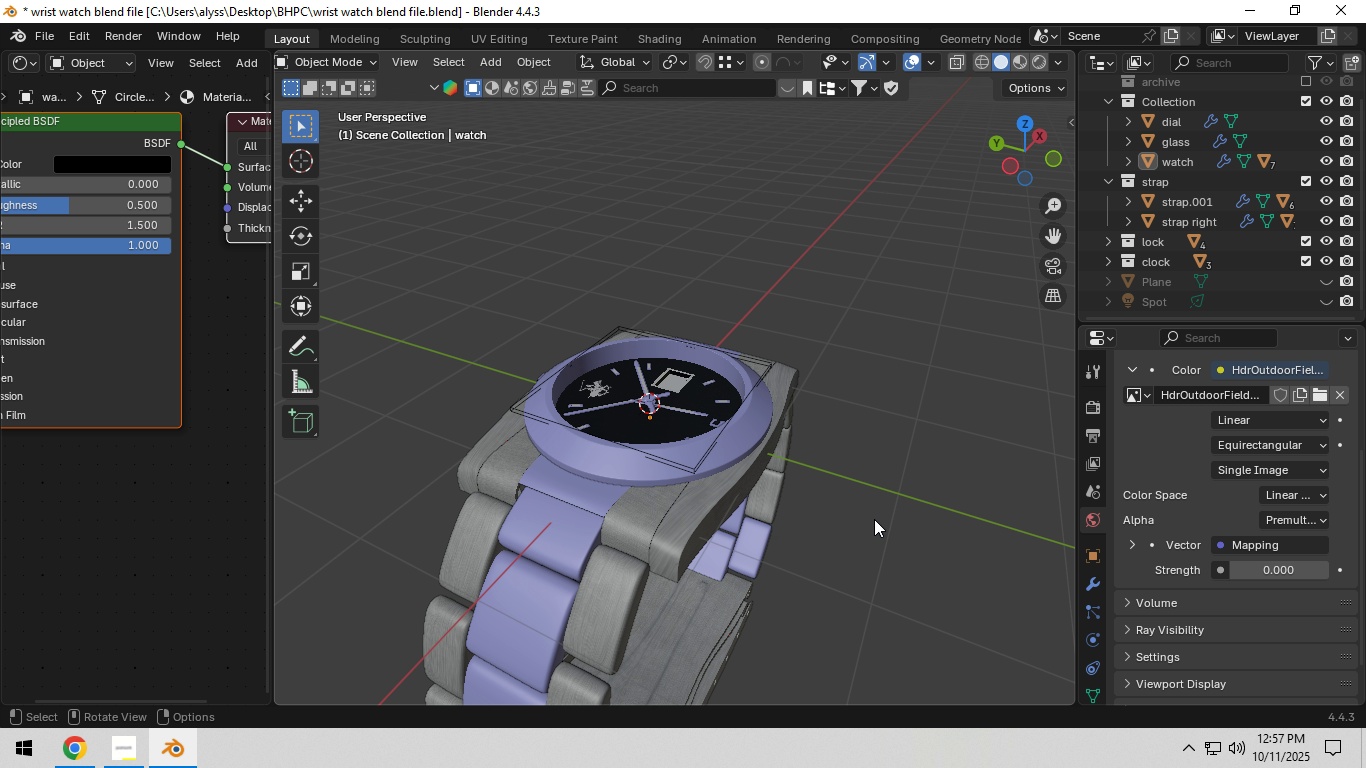 
scroll: coordinate [873, 520], scroll_direction: down, amount: 1.0
 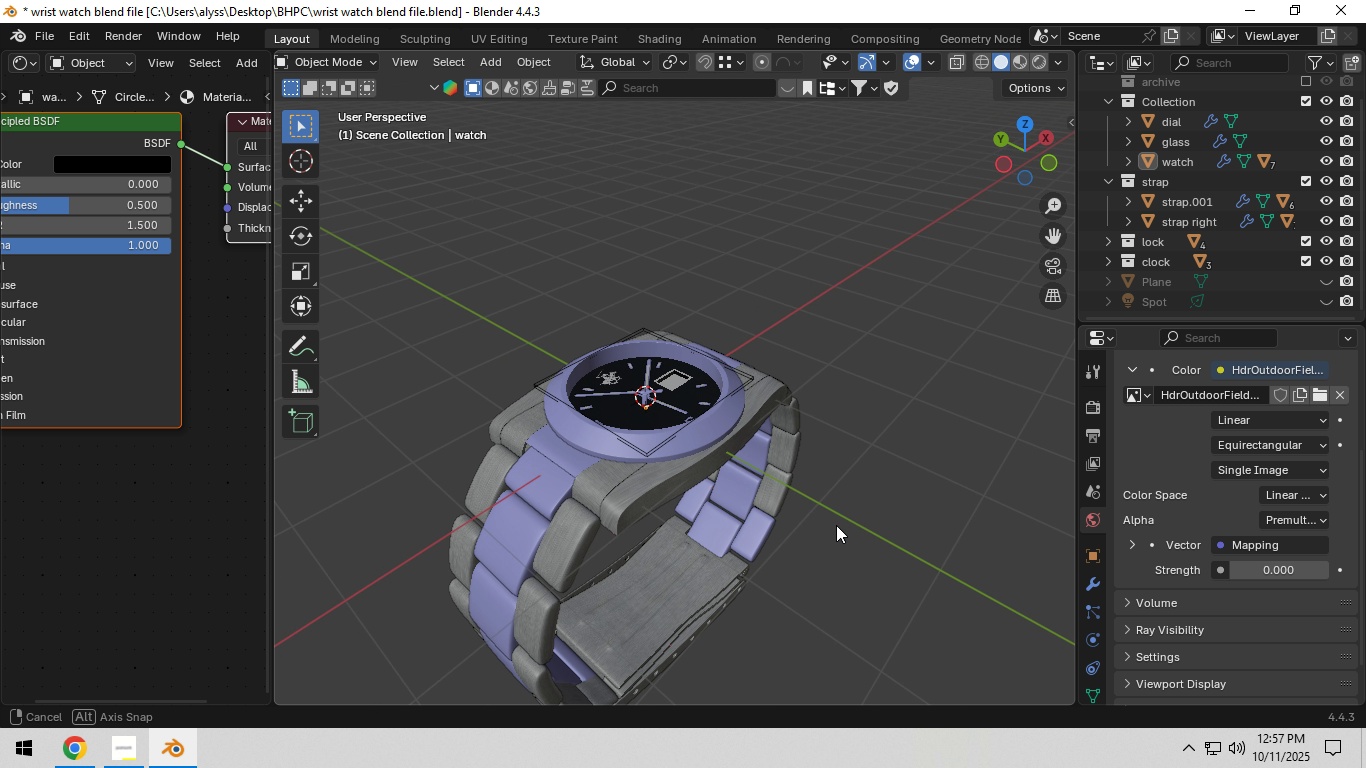 
key(Control+ControlLeft)
 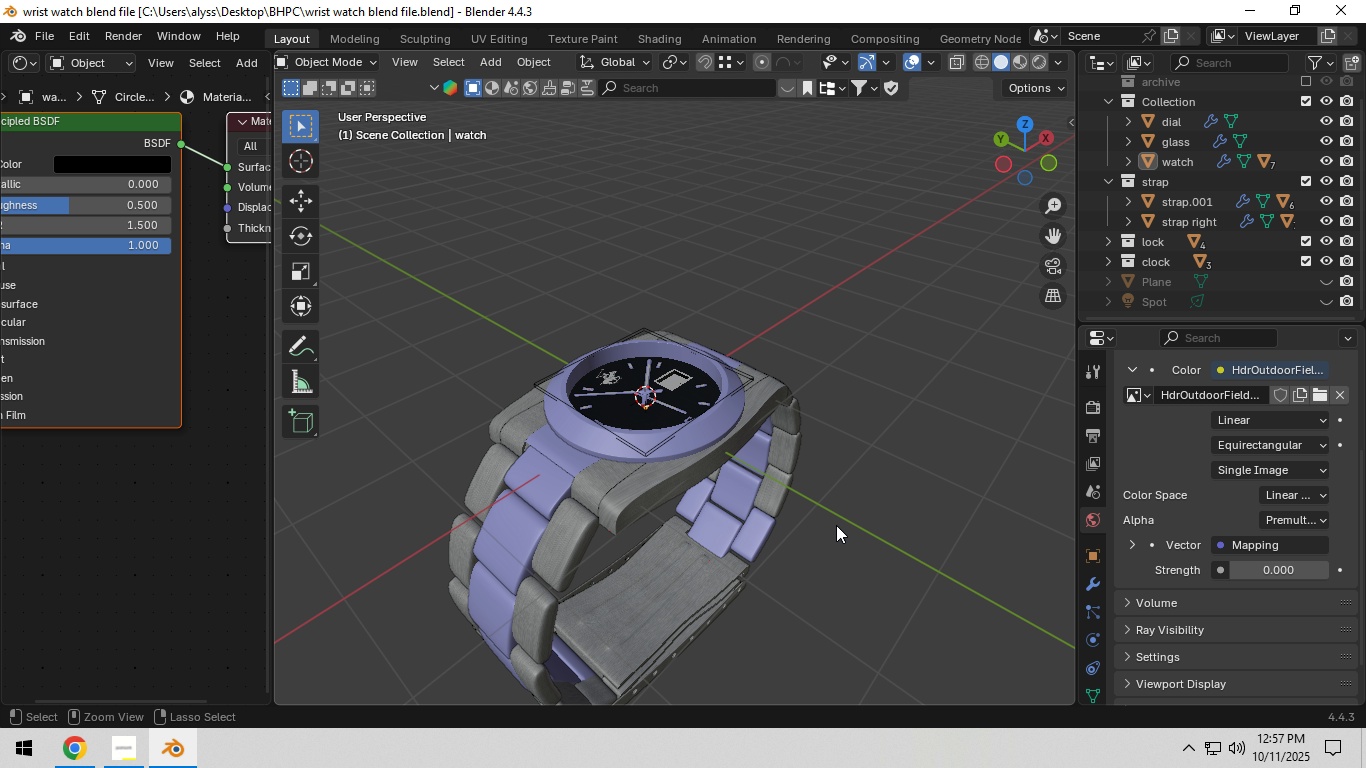 
key(Control+S)
 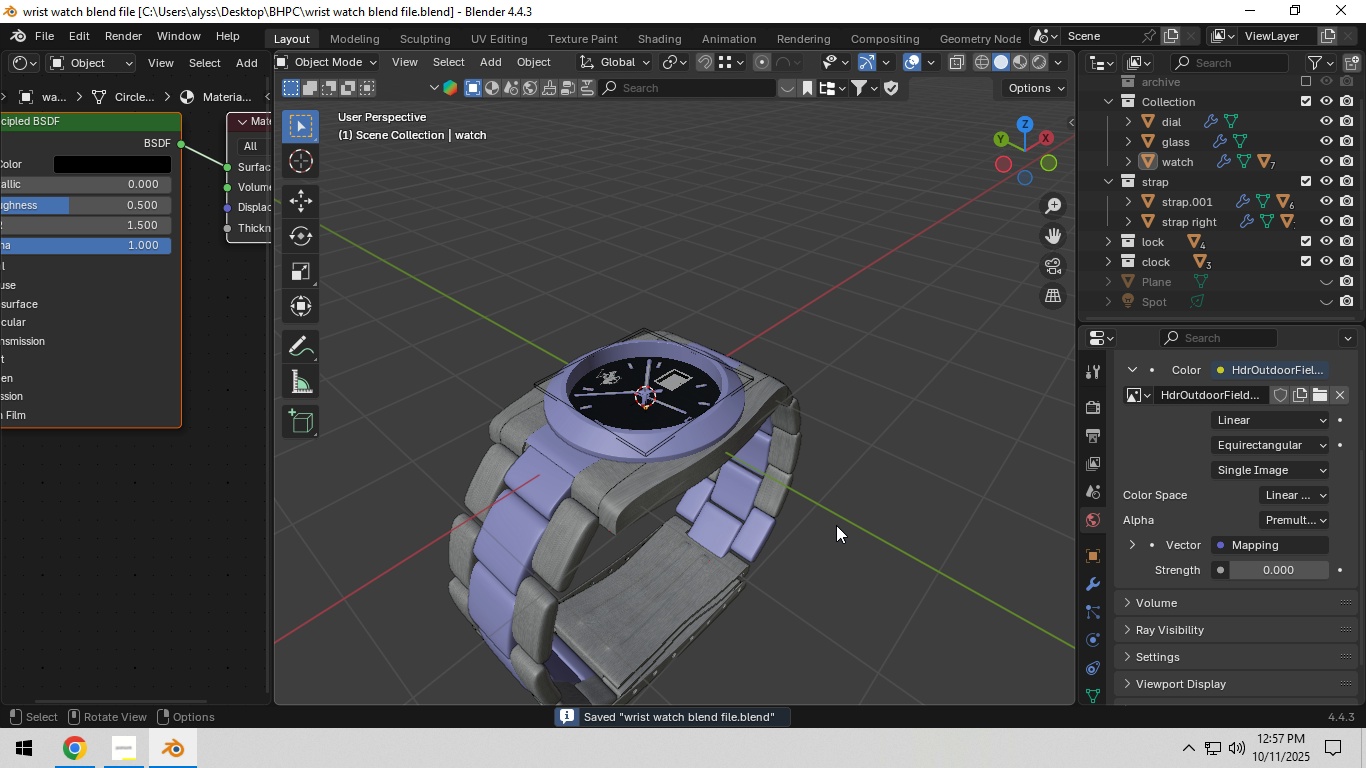 
scroll: coordinate [836, 525], scroll_direction: down, amount: 1.0
 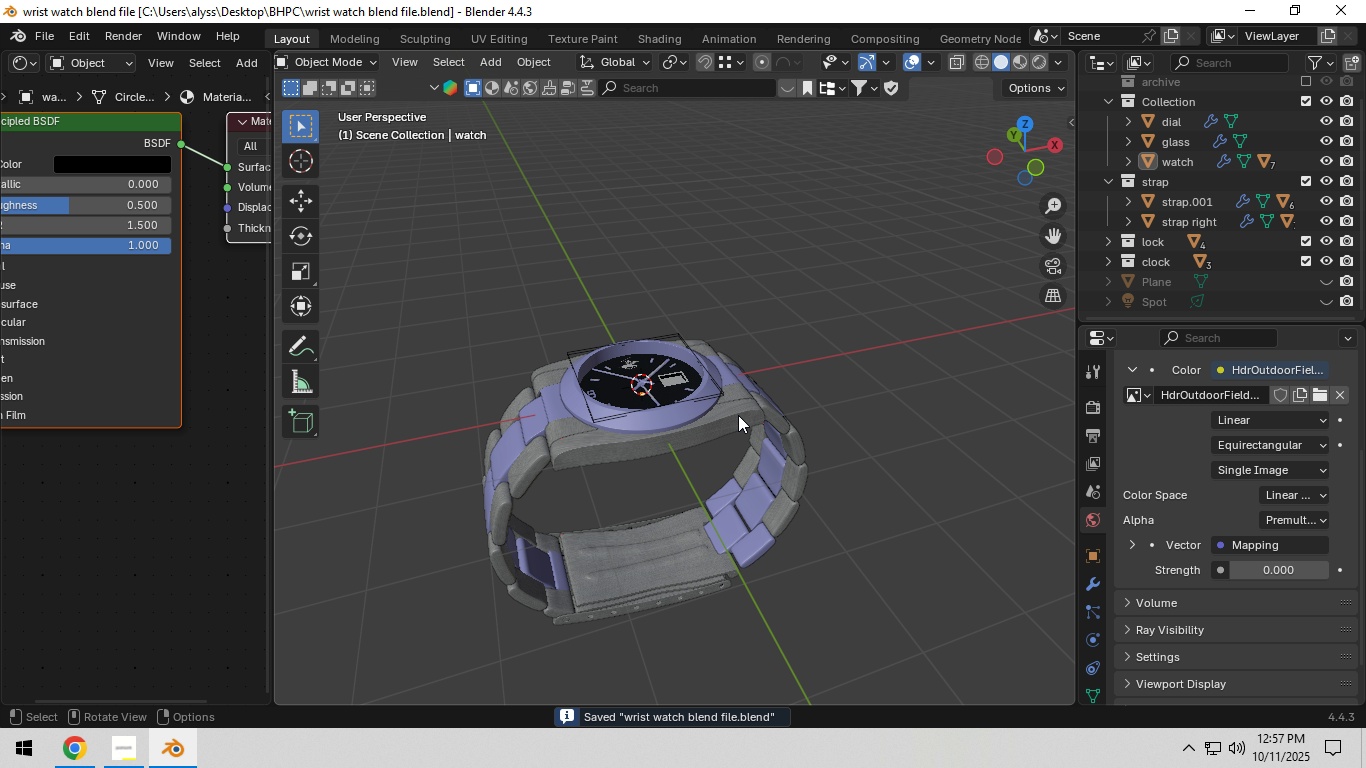 
left_click([740, 408])
 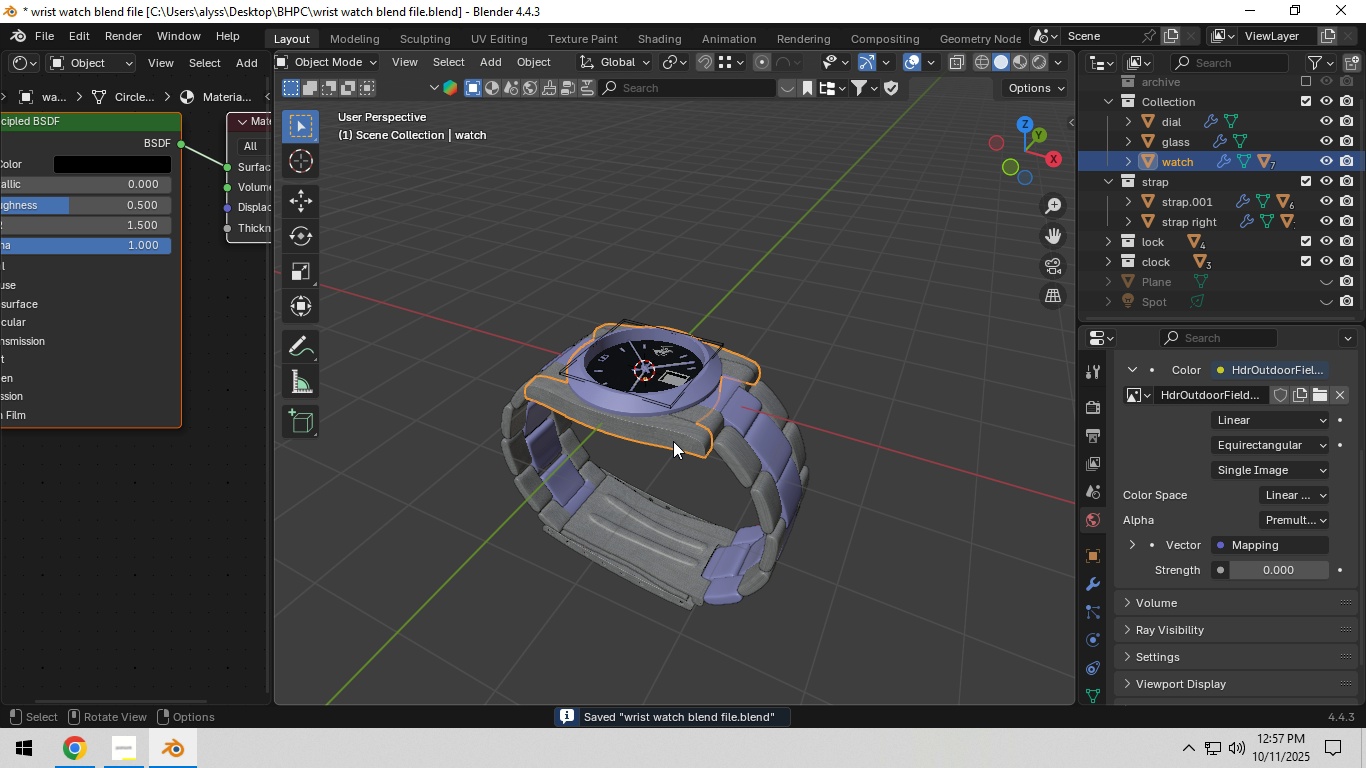 
key(G)
 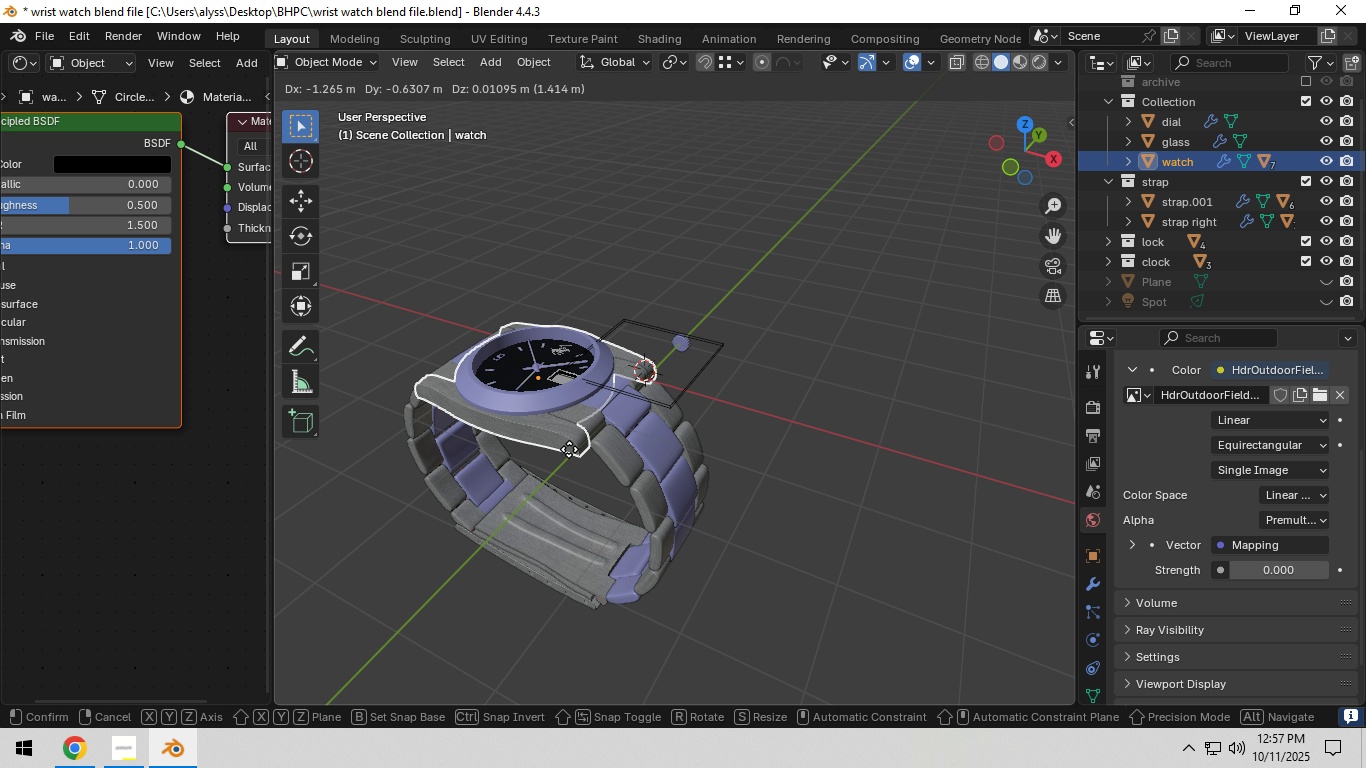 
right_click([586, 447])
 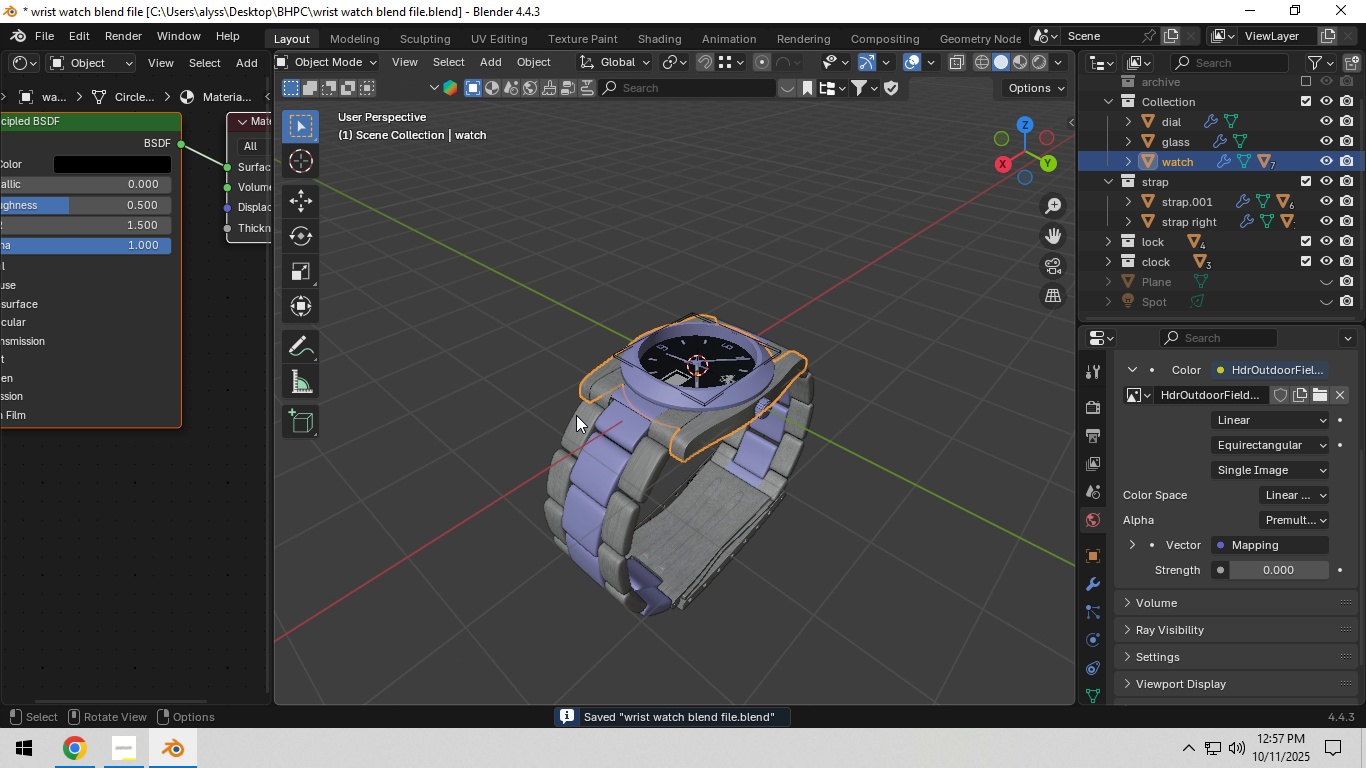 
scroll: coordinate [799, 429], scroll_direction: up, amount: 3.0
 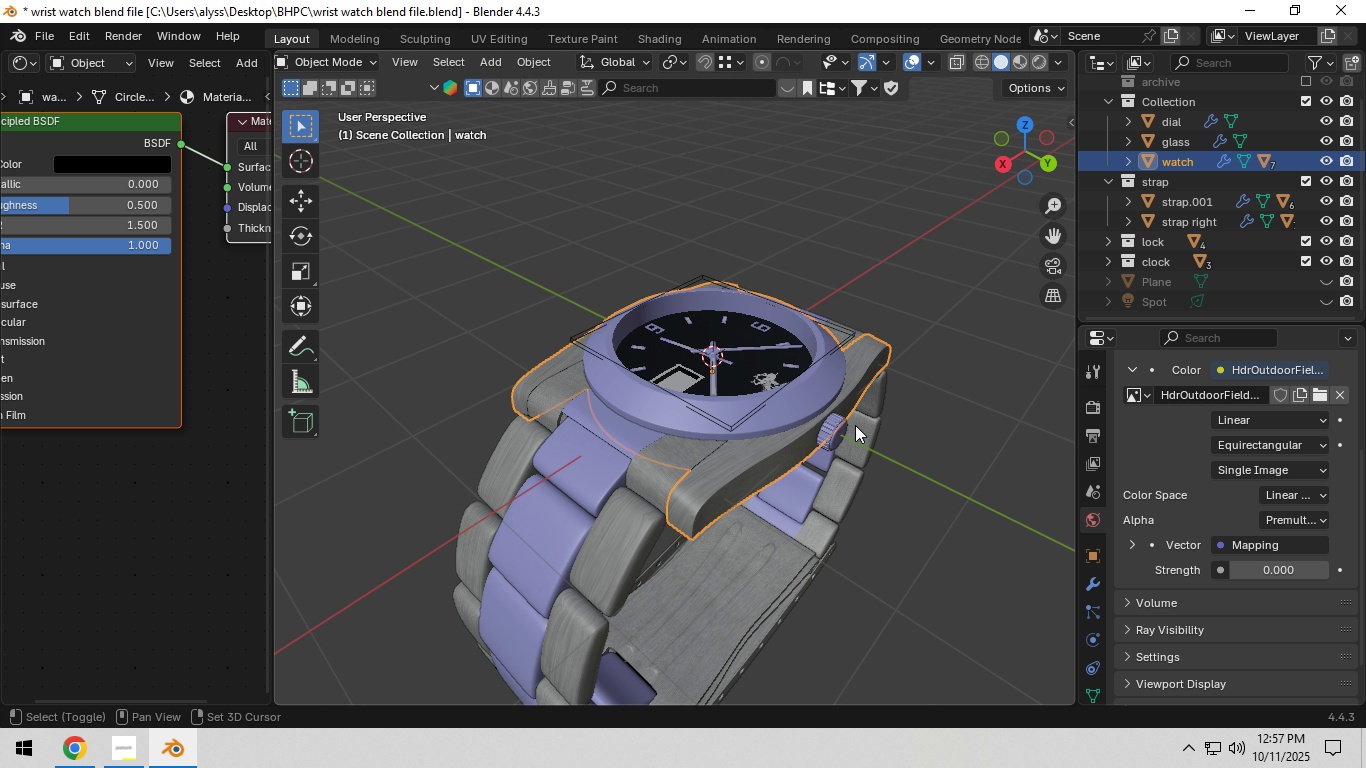 
key(Shift+ShiftLeft)
 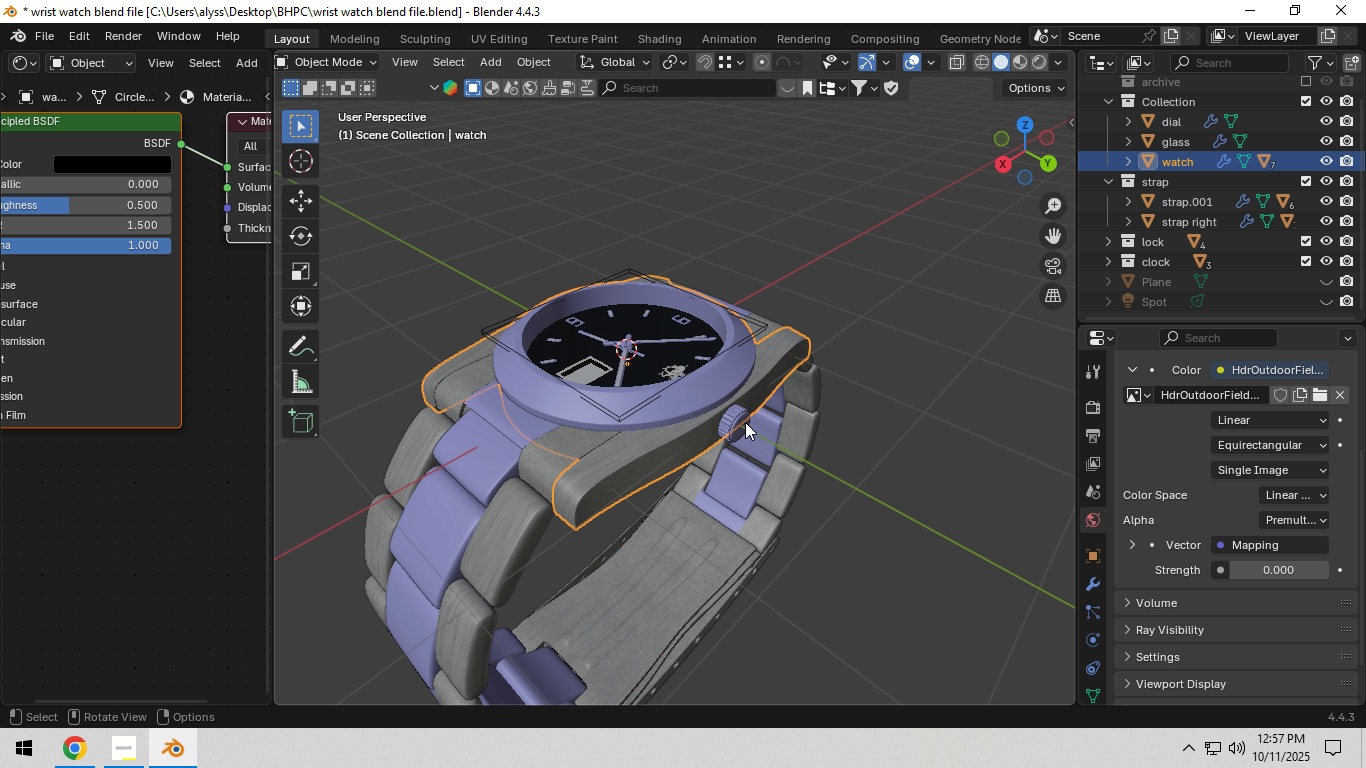 
left_click([742, 421])
 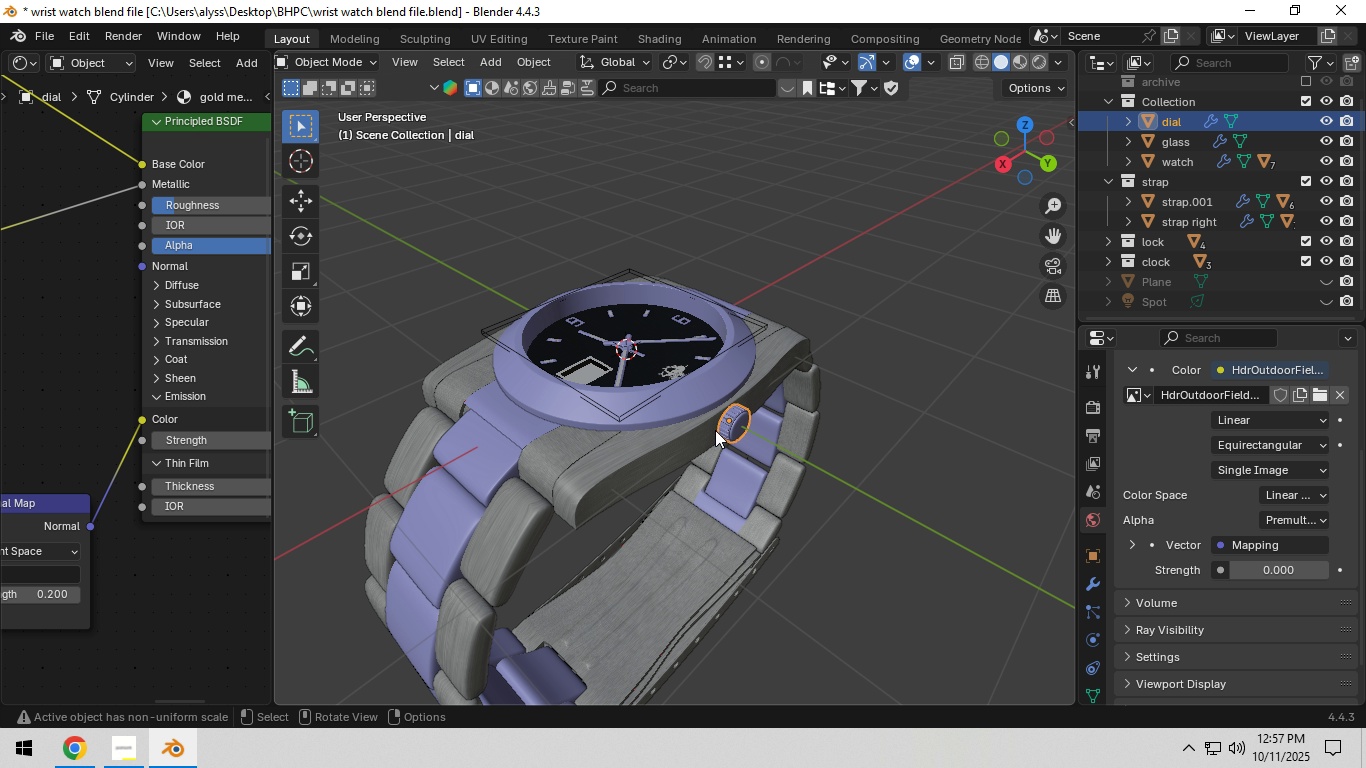 
hold_key(key=ShiftLeft, duration=1.05)
left_click([684, 434])
 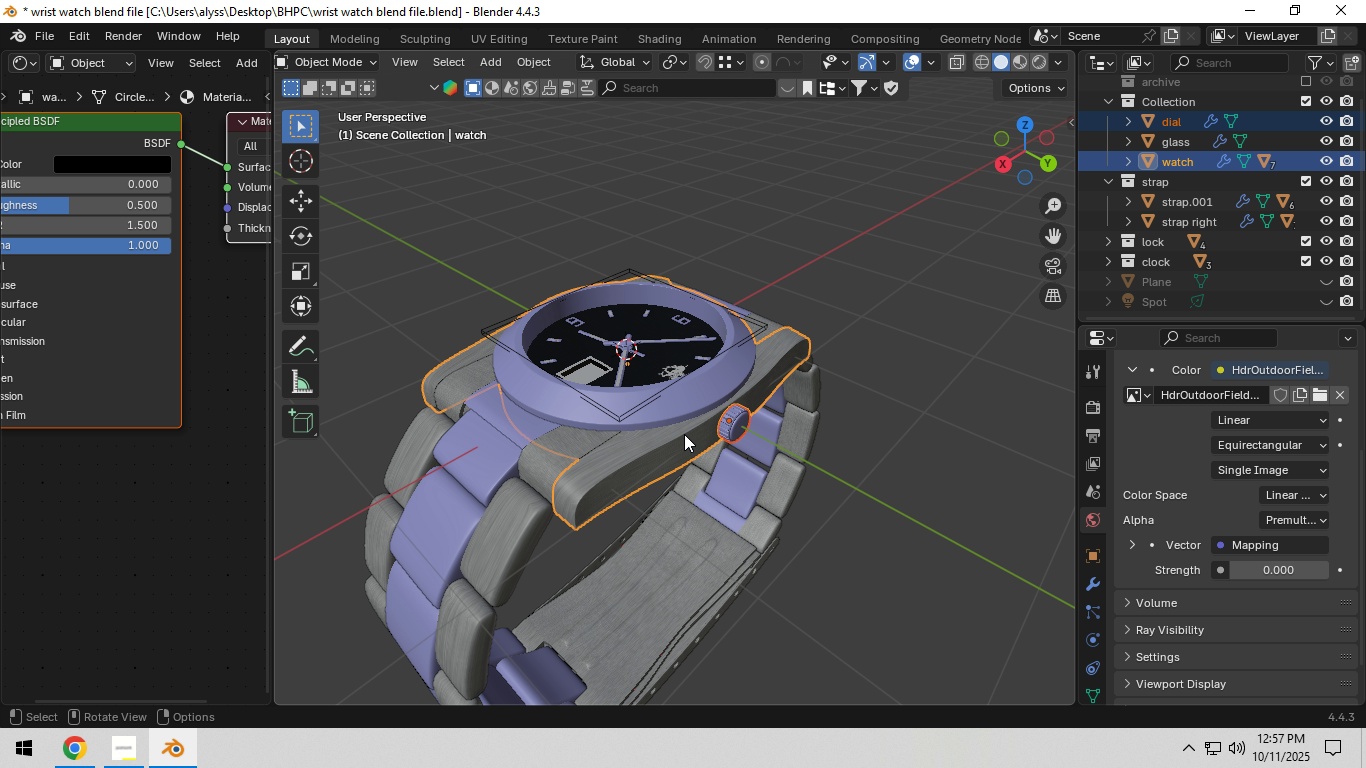 
key(Control+ControlRight)
 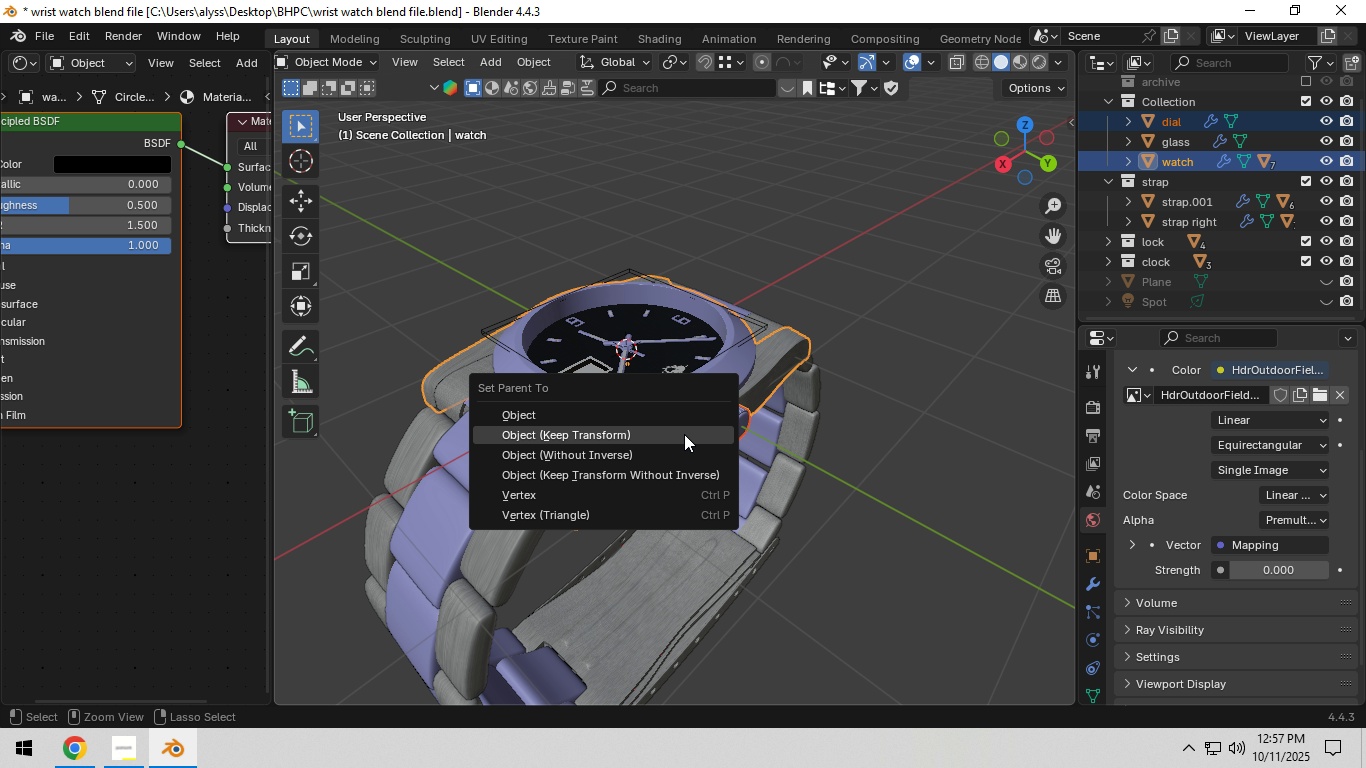 
key(Control+P)
 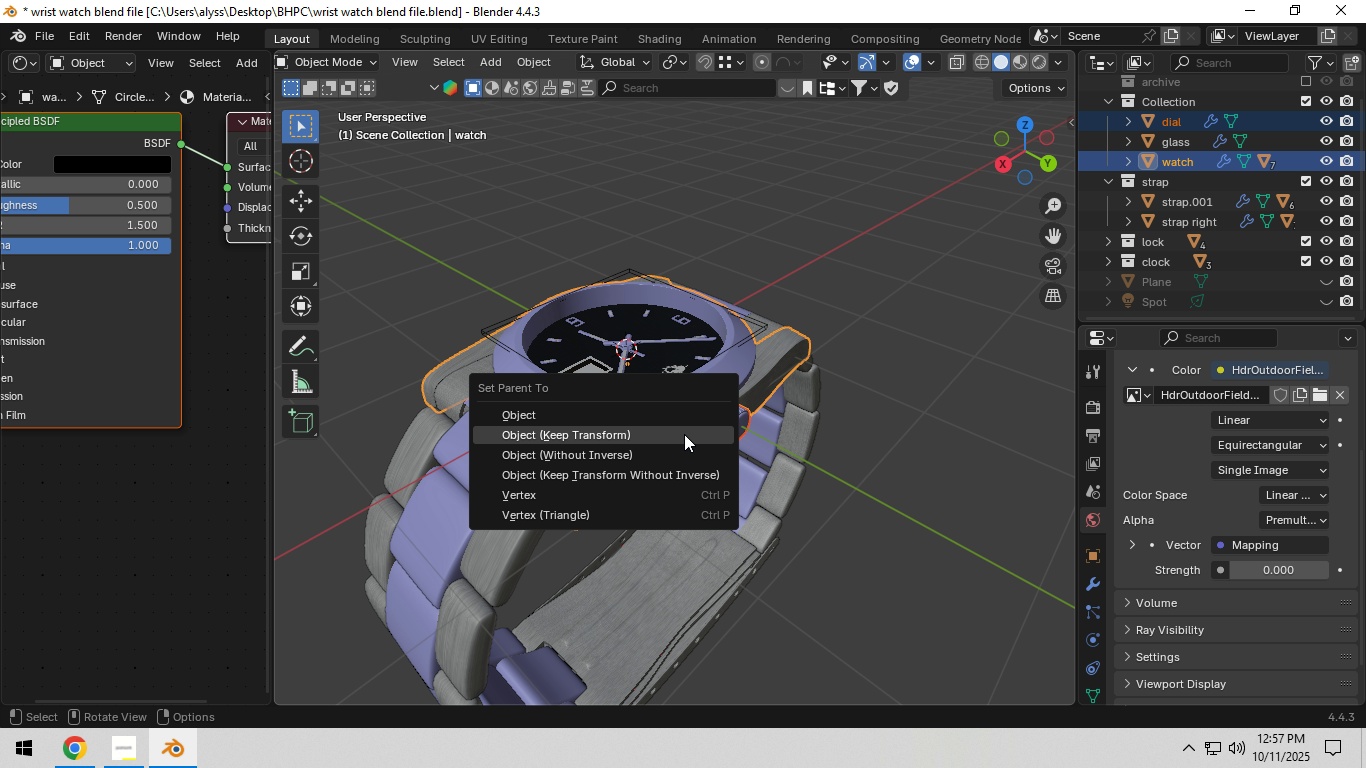 
left_click([684, 434])
 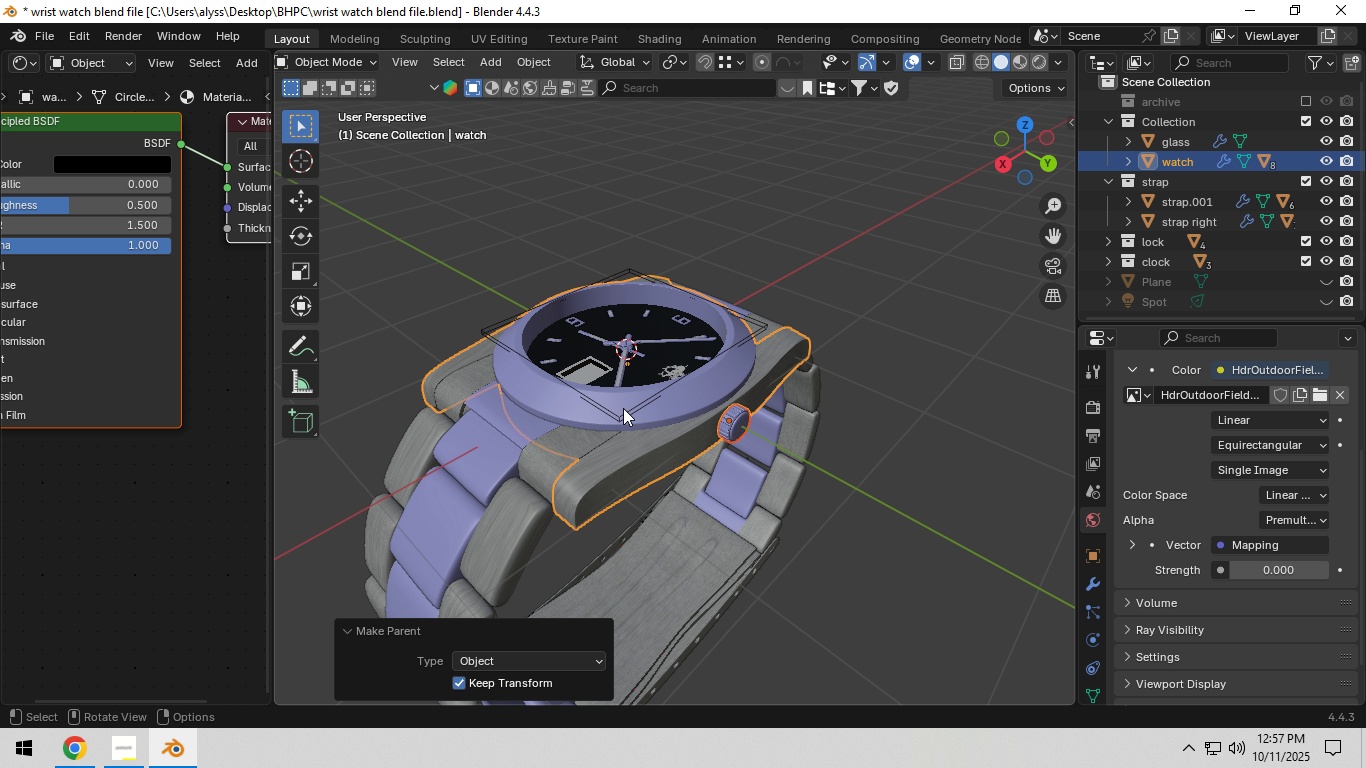 
left_click([623, 409])
 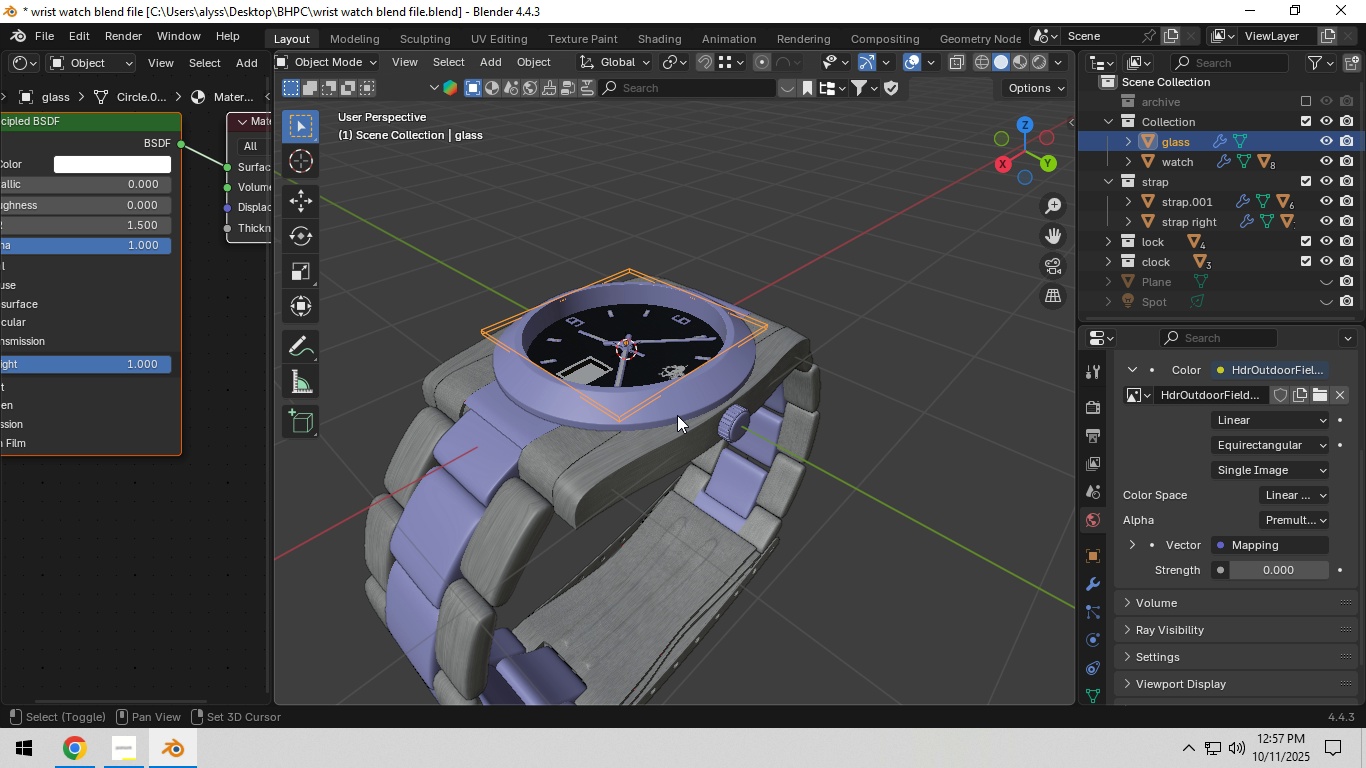 
hold_key(key=ShiftRight, duration=0.48)
left_click([677, 415])
 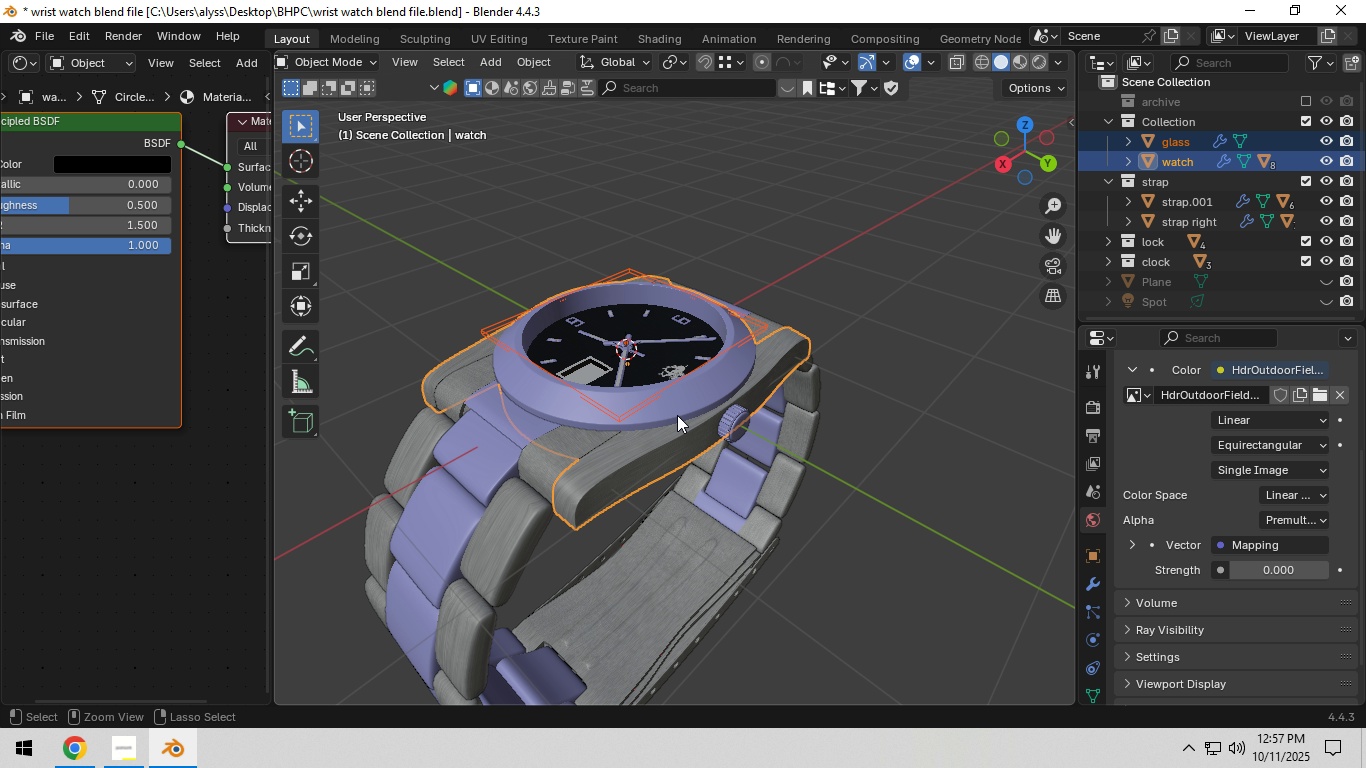 
key(Control+ControlRight)
 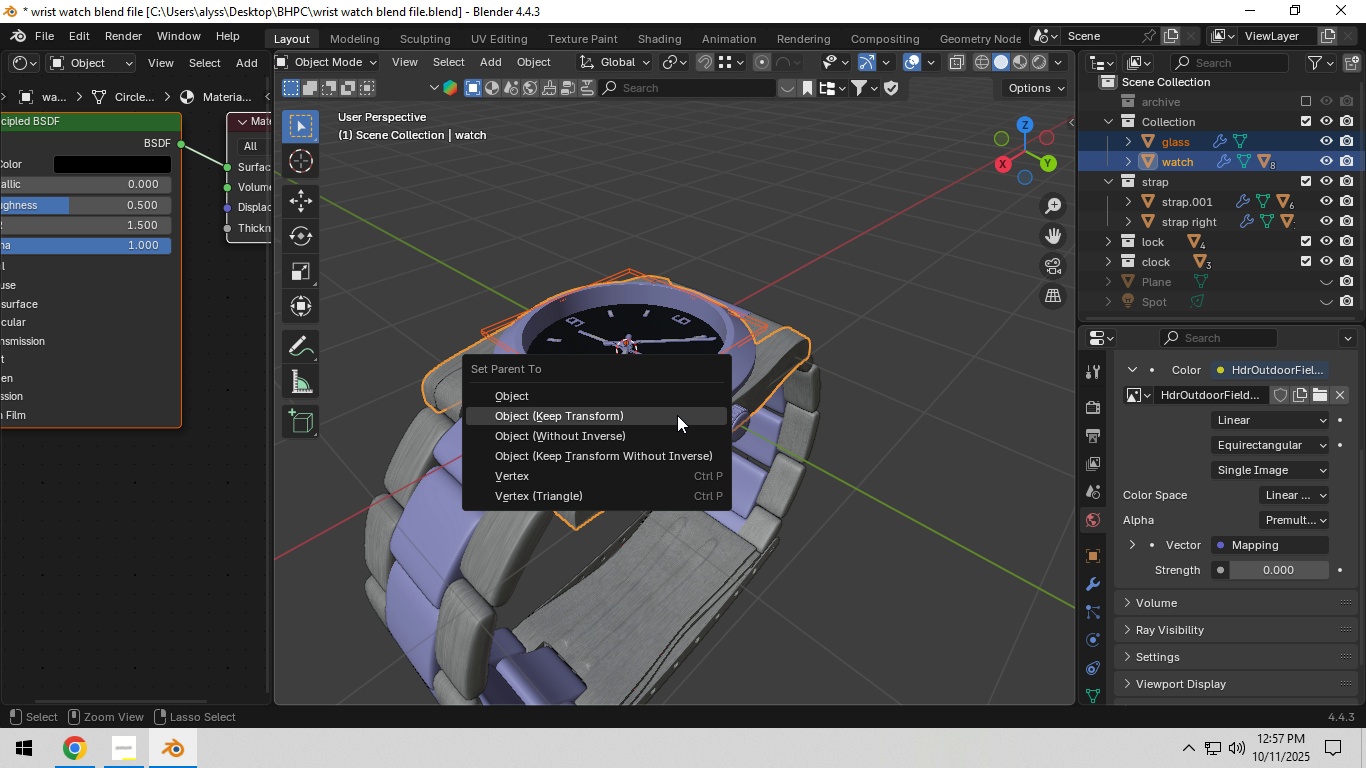 
key(Control+P)
 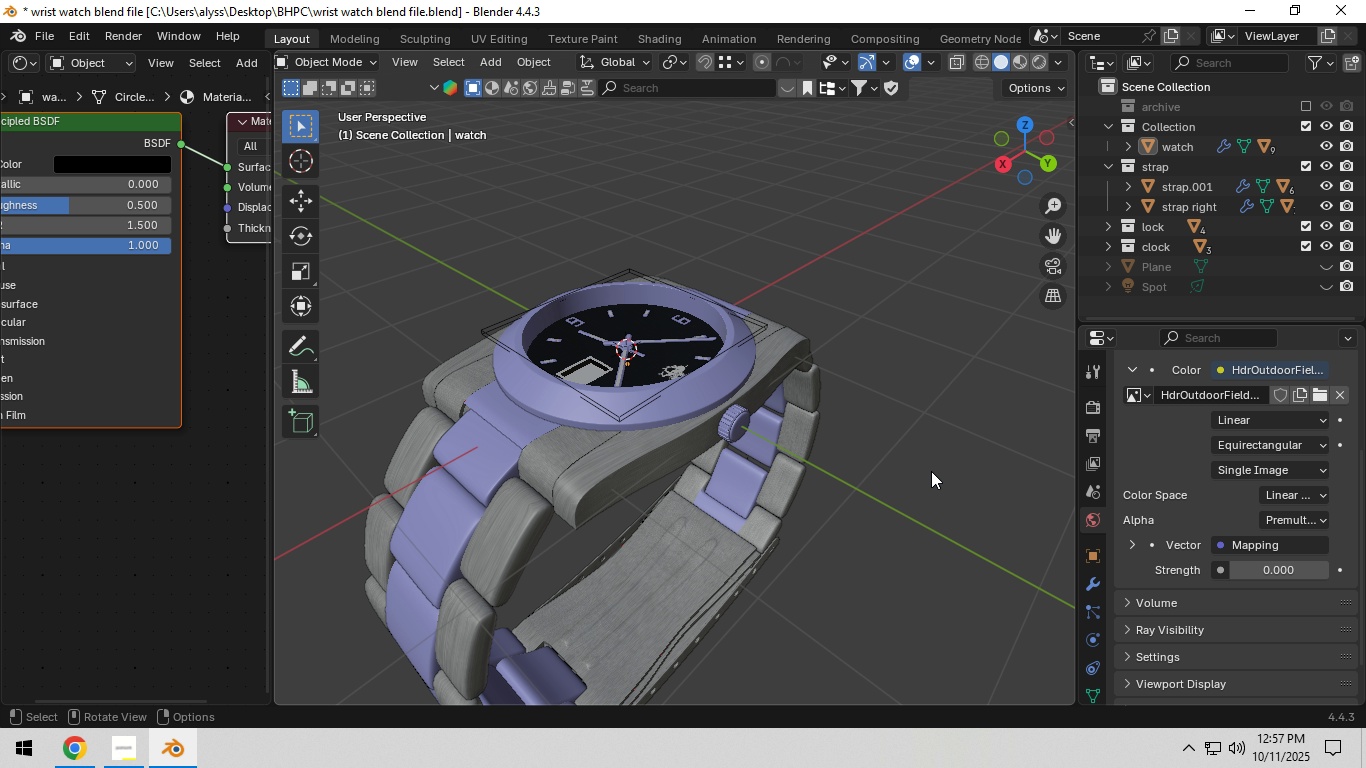 
key(Control+S)
 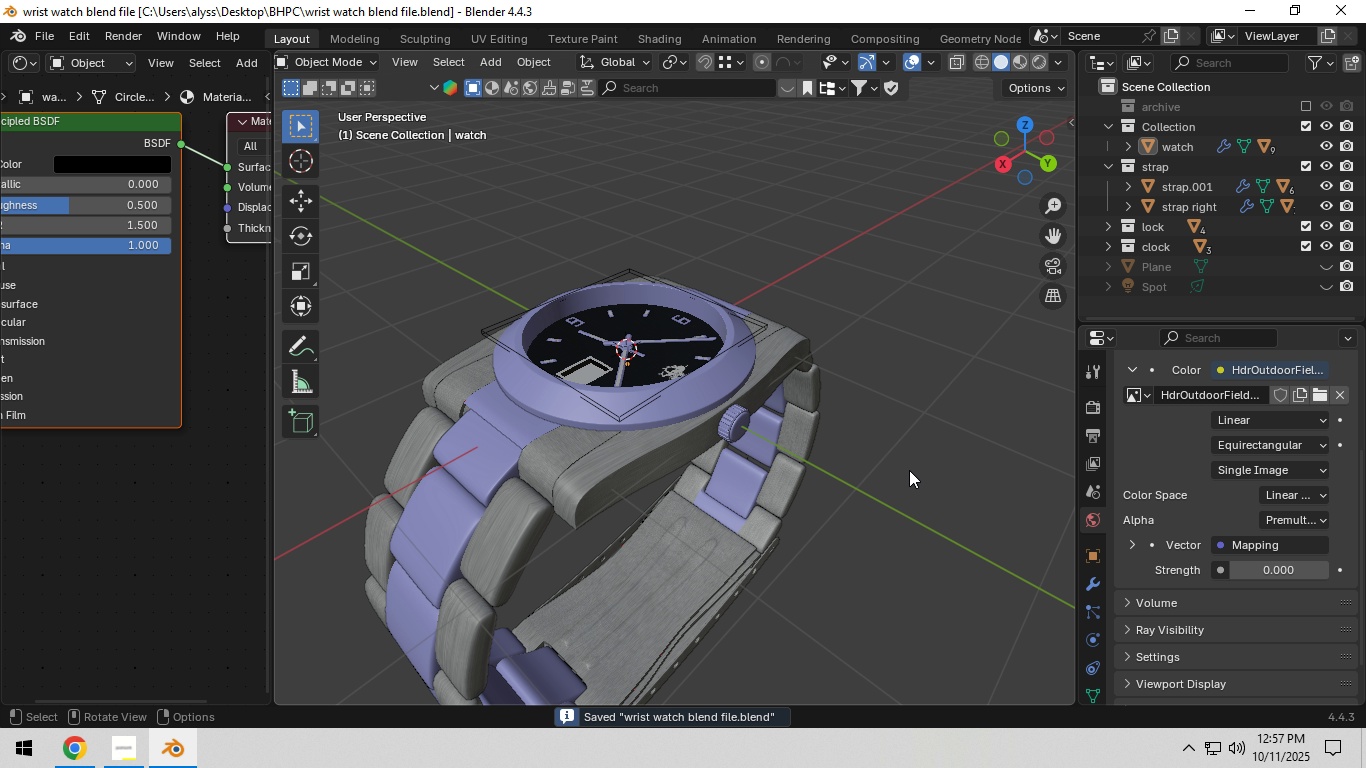 
scroll: coordinate [906, 470], scroll_direction: down, amount: 2.0
 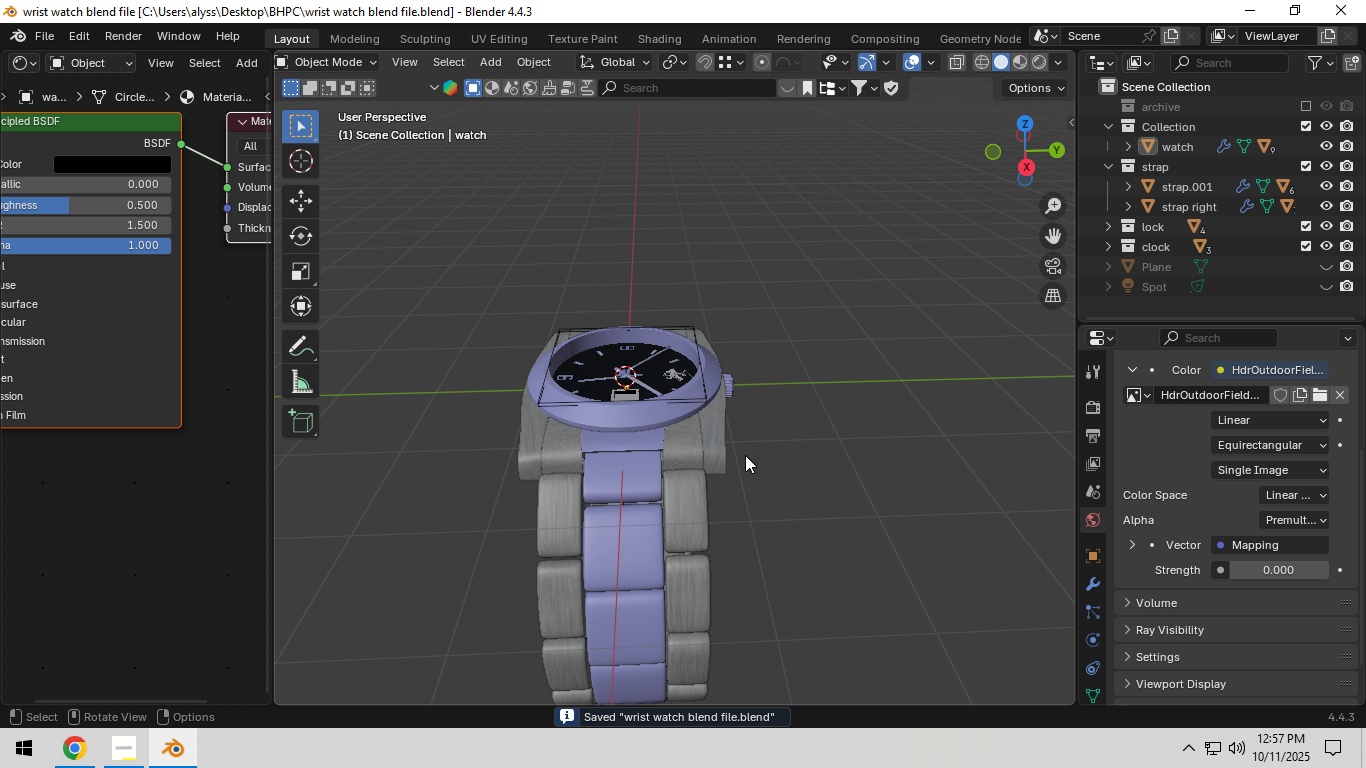 
left_click([720, 441])
 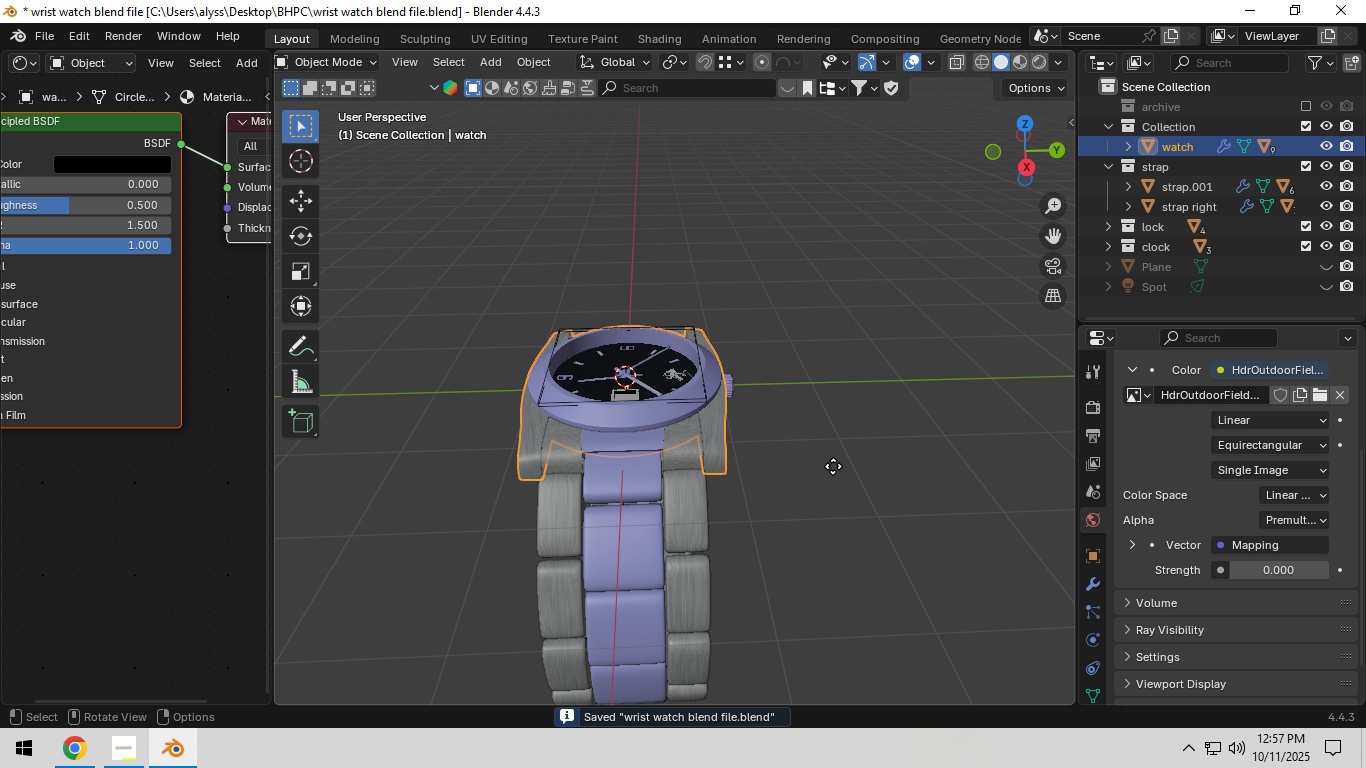 
key(G)
 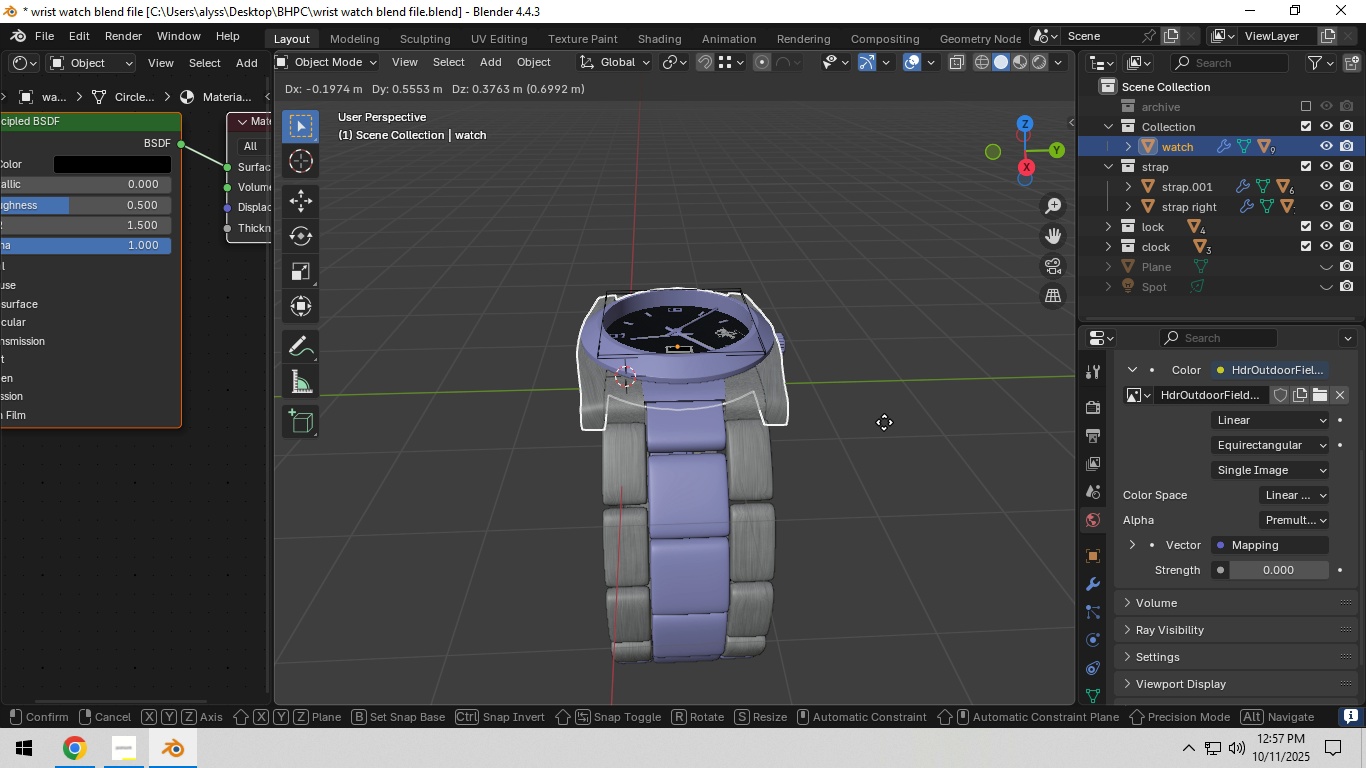 
double_click([884, 422])
 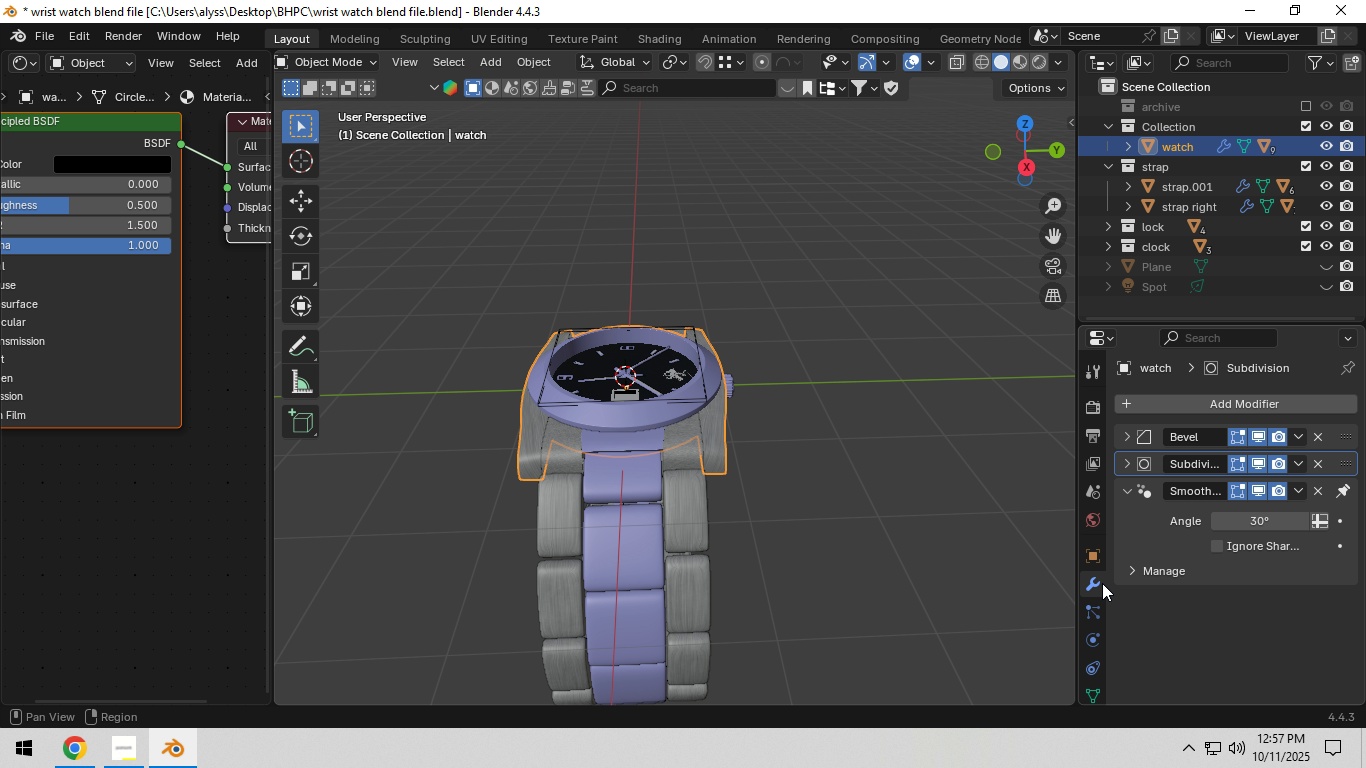 
left_click([1102, 583])
 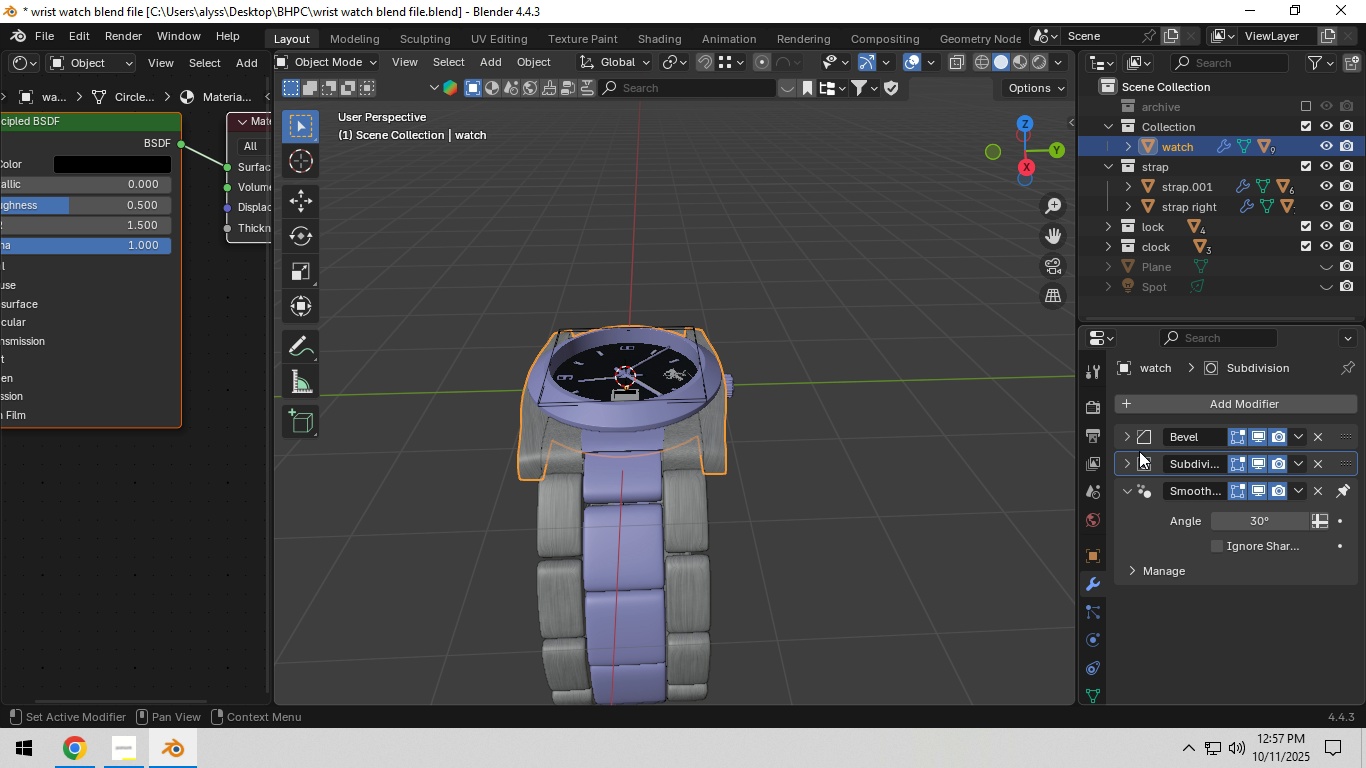 
left_click([1131, 435])
 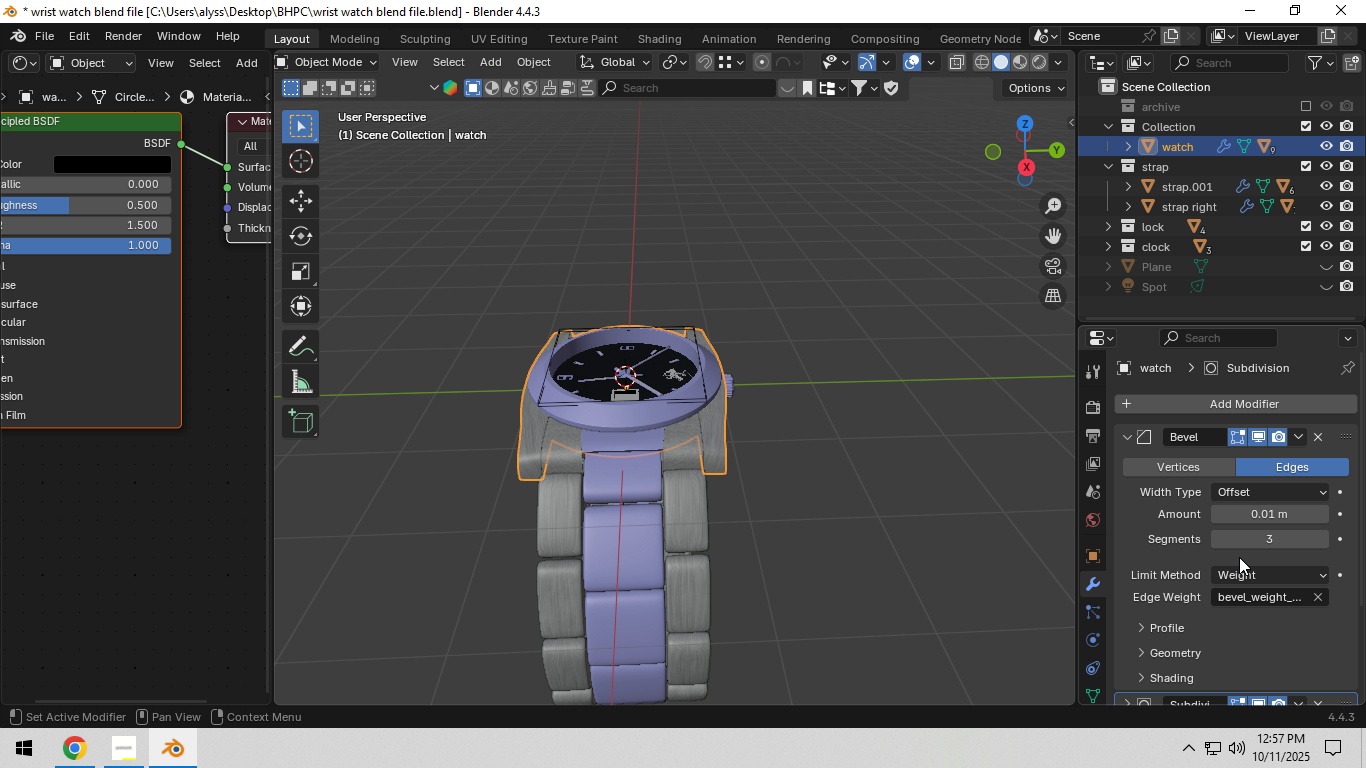 
scroll: coordinate [1214, 556], scroll_direction: down, amount: 2.0
 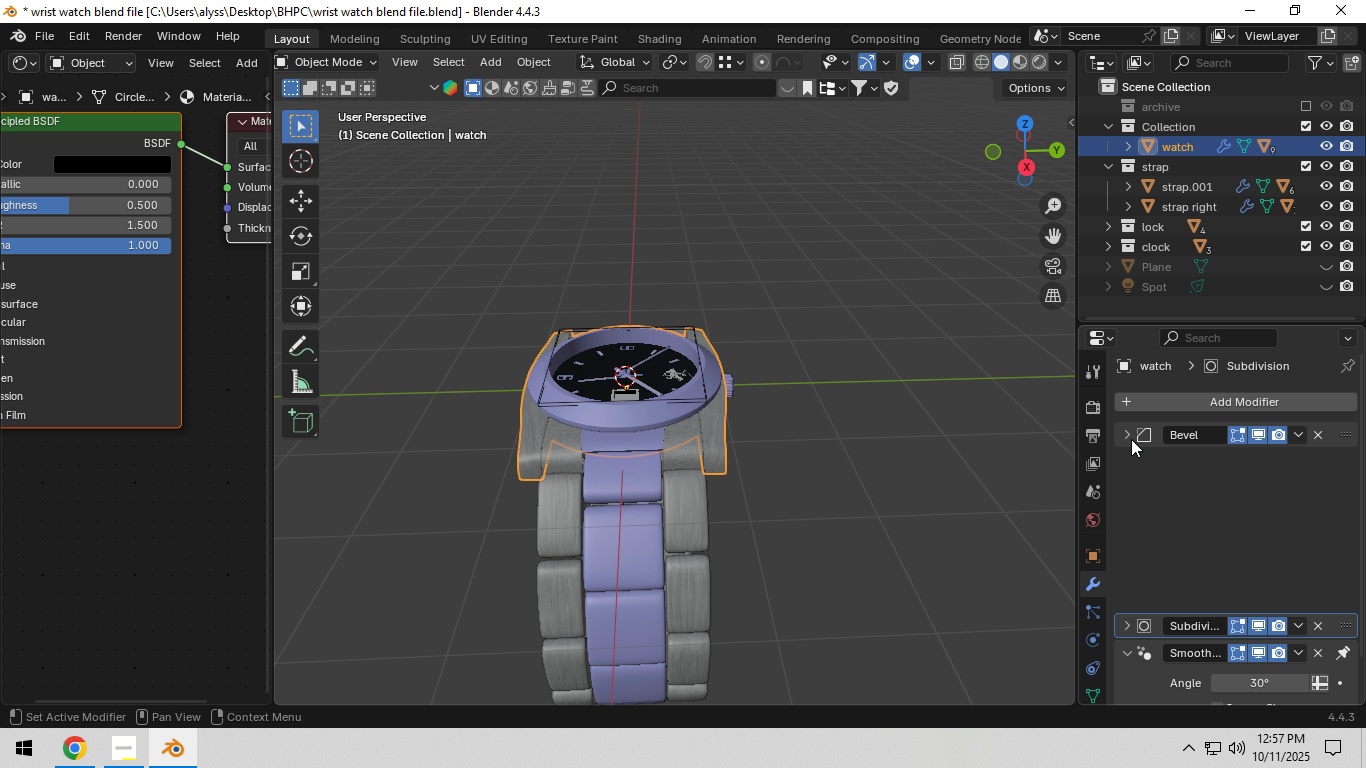 
left_click([1131, 439])
 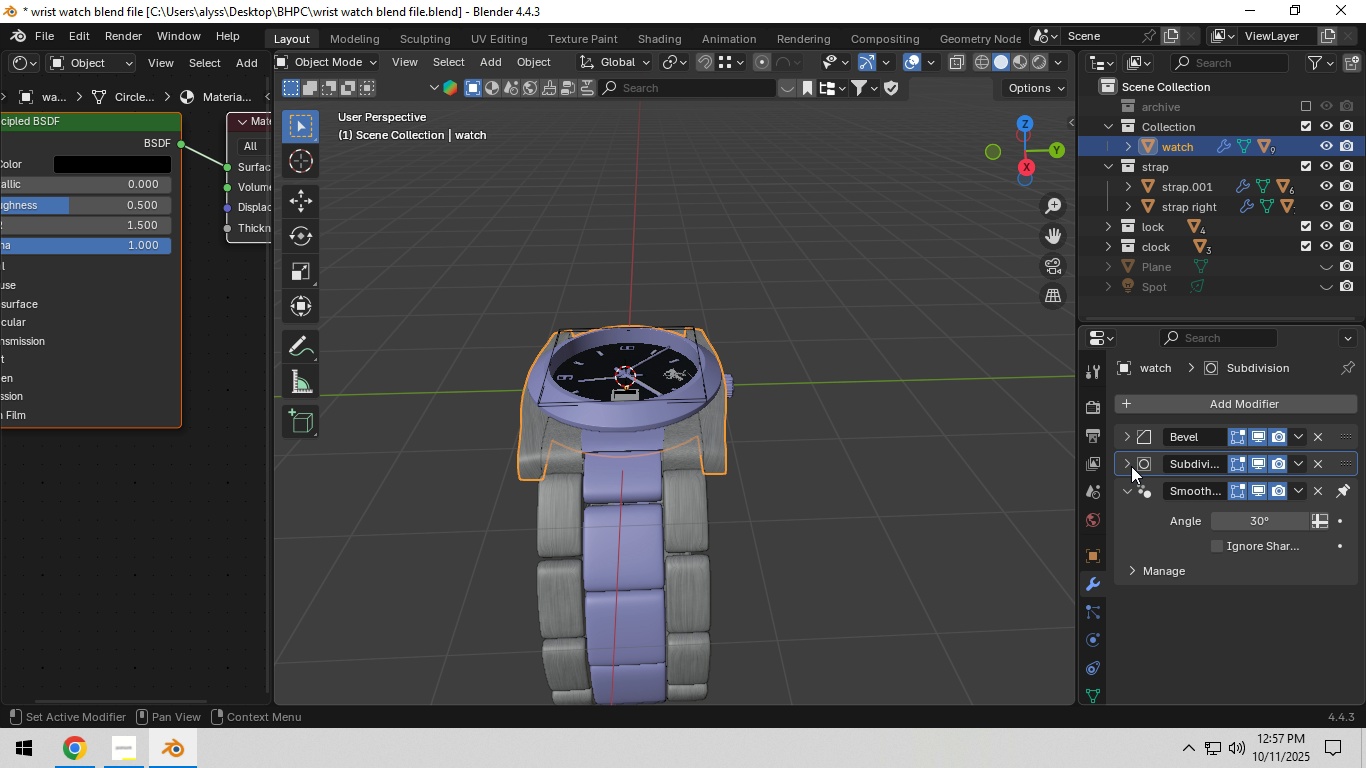 
left_click([1129, 464])
 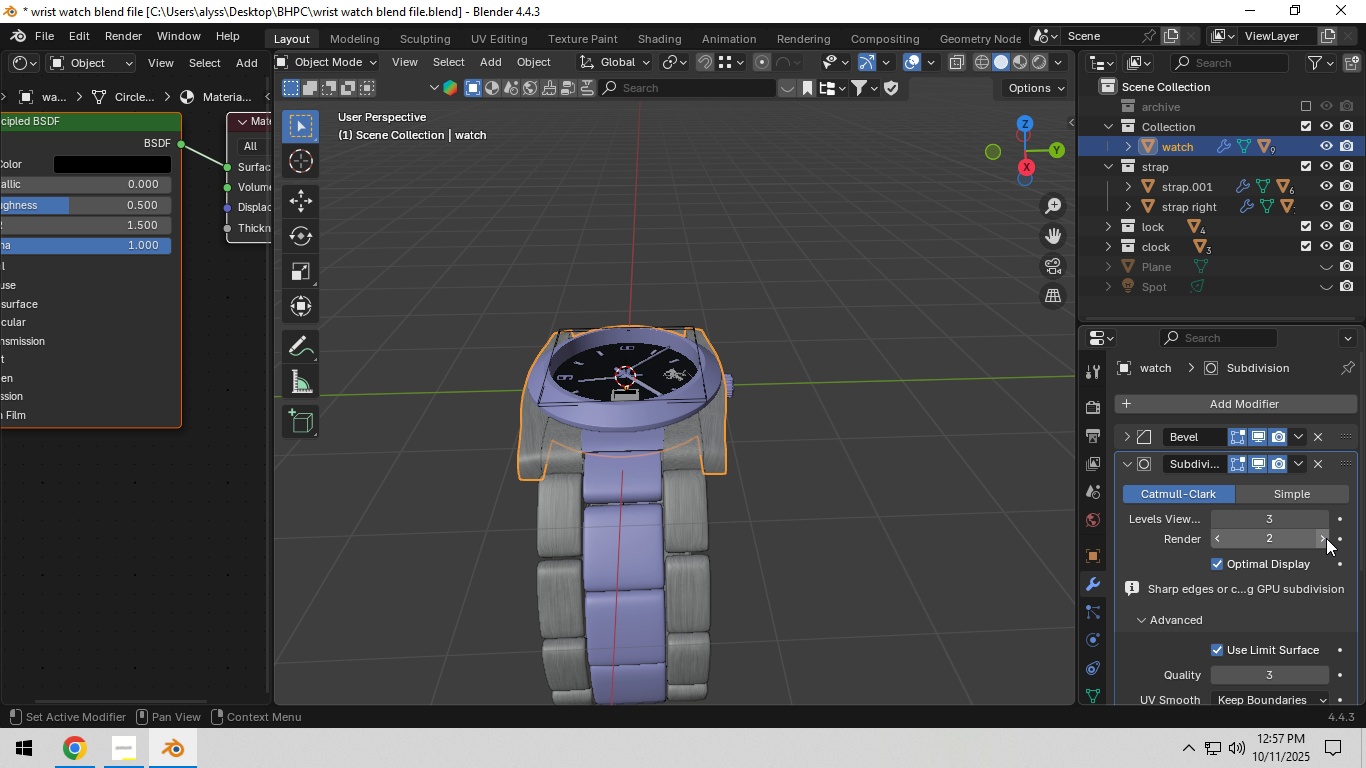 
left_click([1324, 538])
 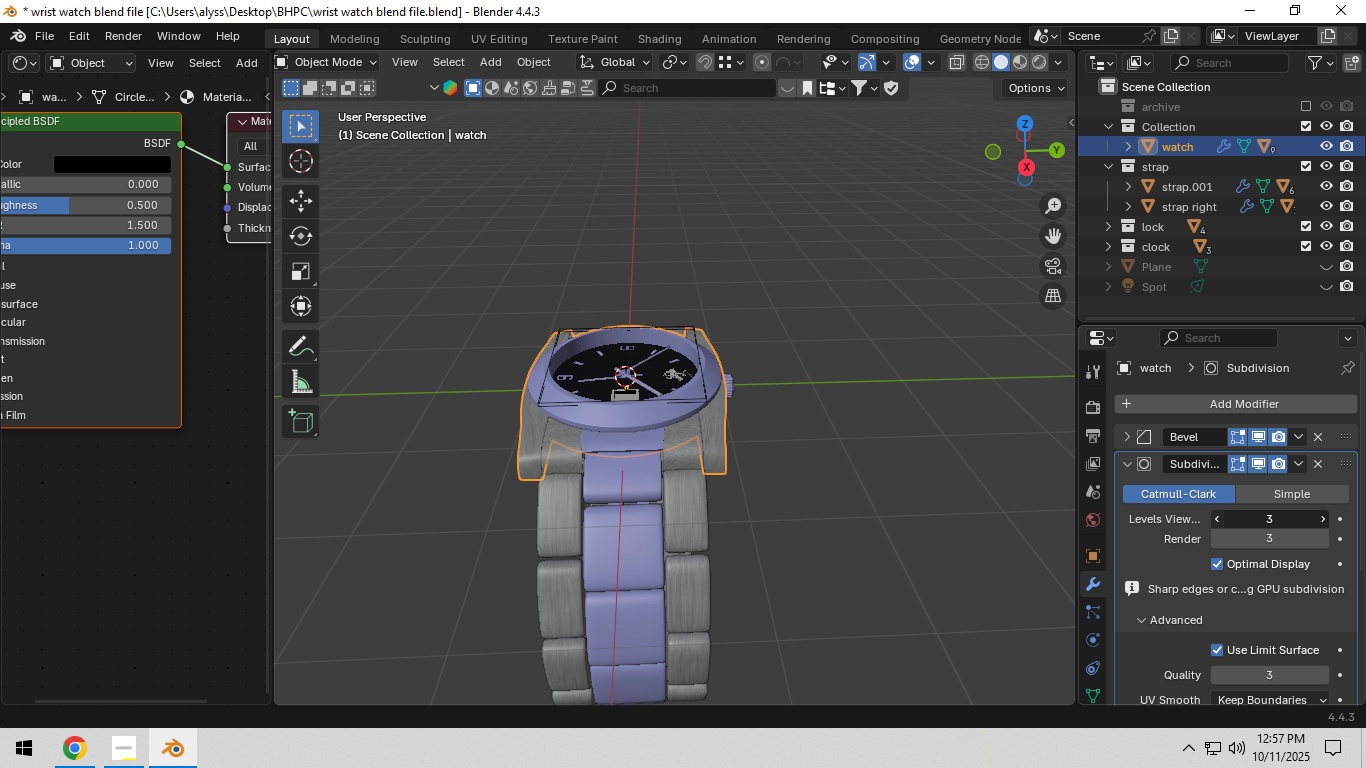 
left_click([1218, 521])
 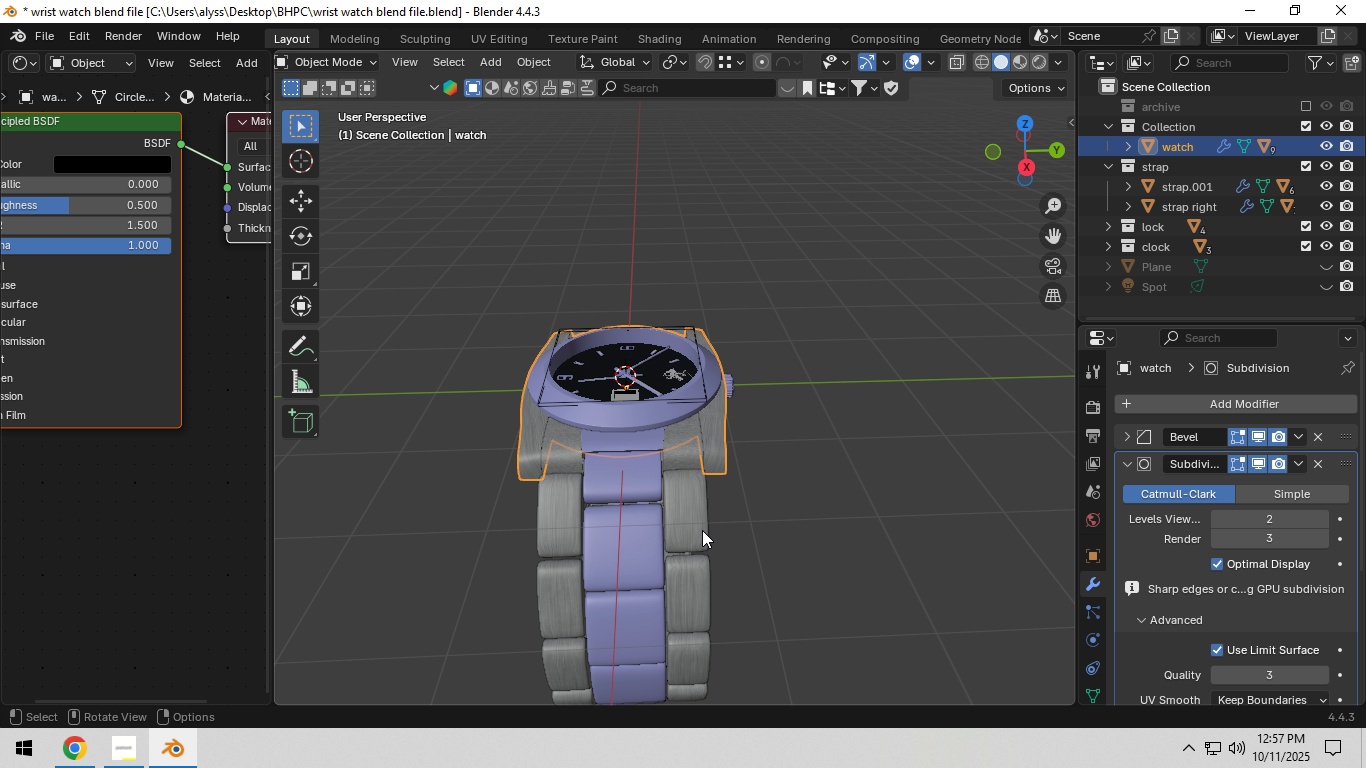 
left_click([699, 529])
 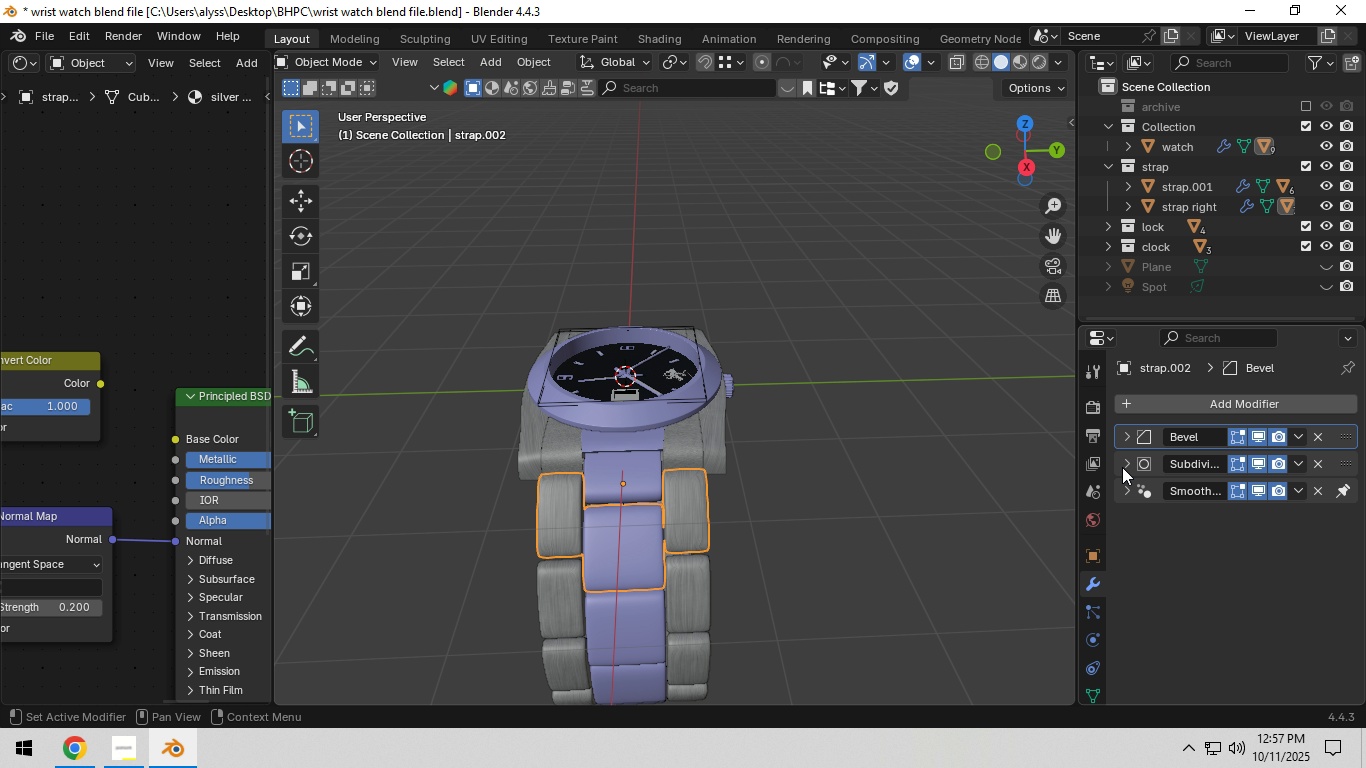 
left_click([1122, 465])
 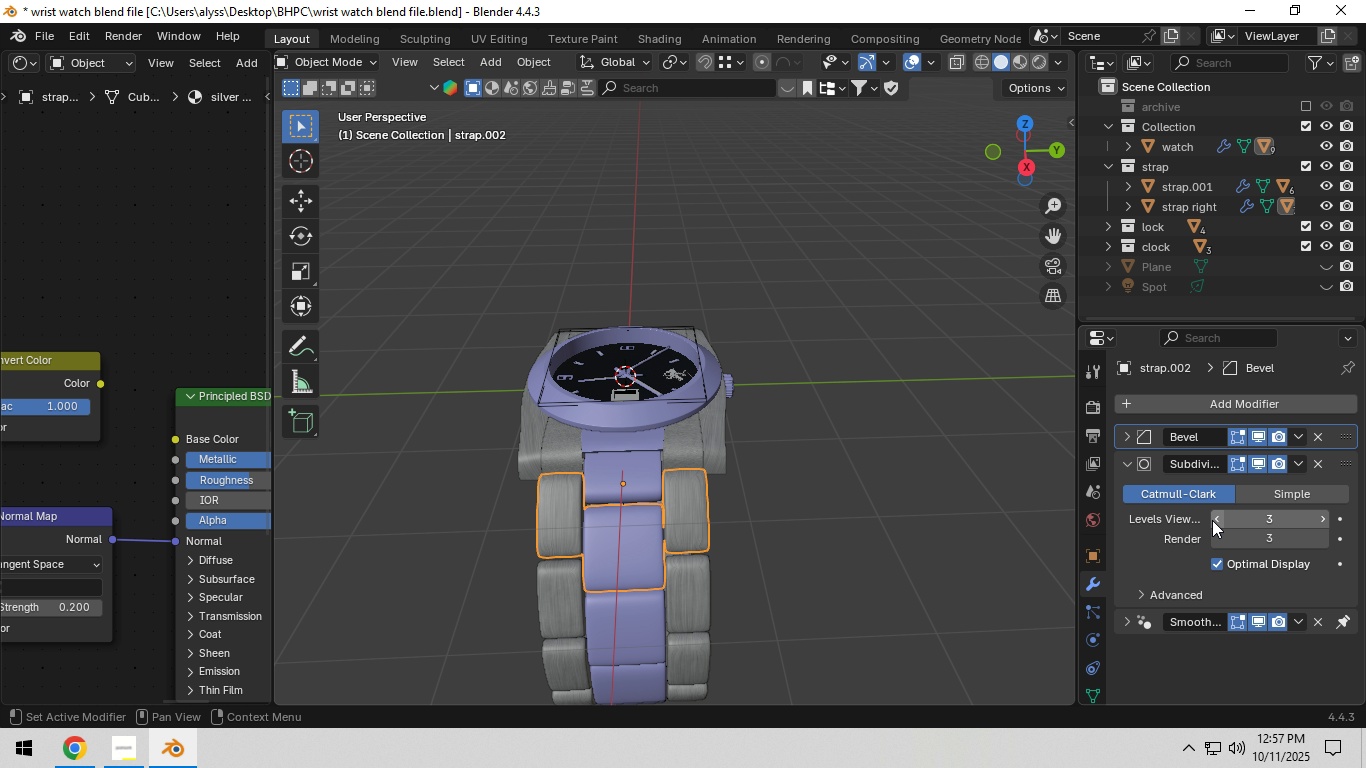 
left_click([1212, 520])
 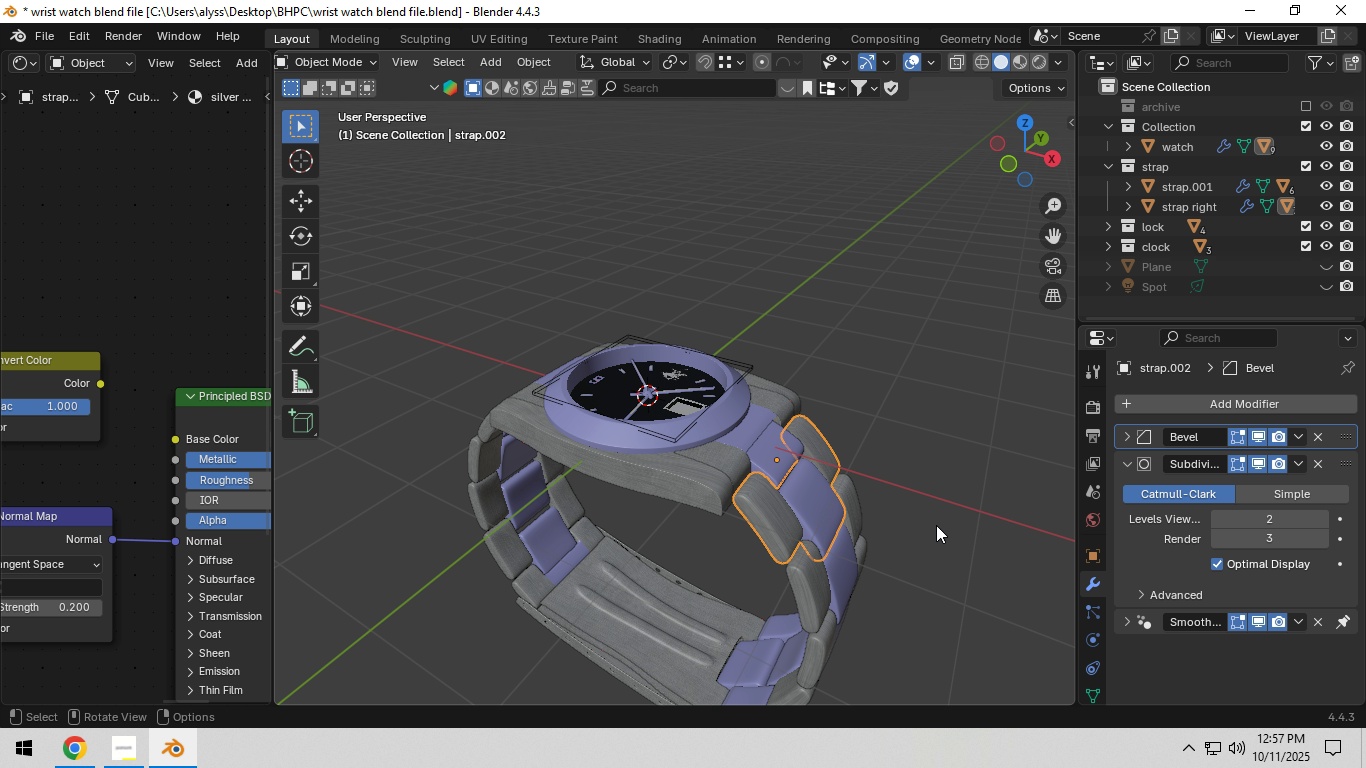 
left_click([708, 619])
 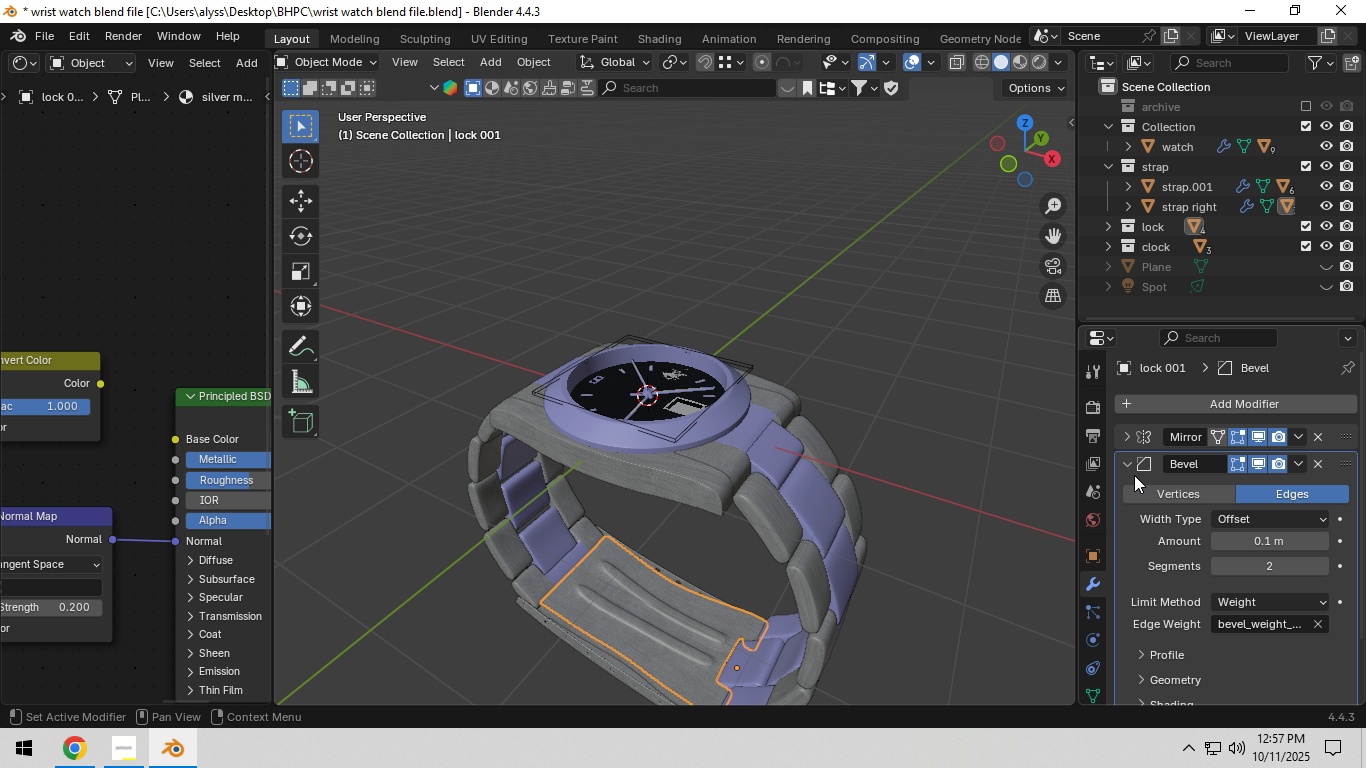 
left_click([1127, 467])
 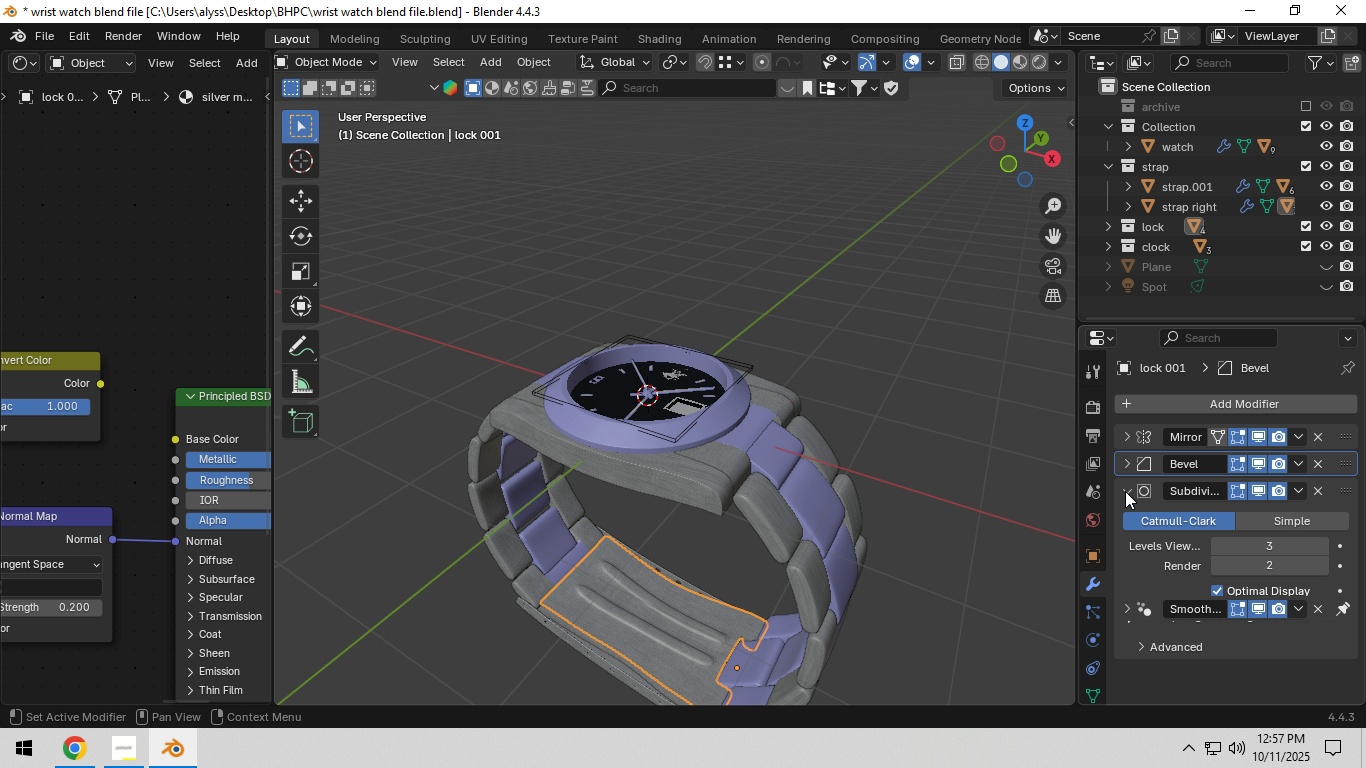 
left_click([1125, 491])
 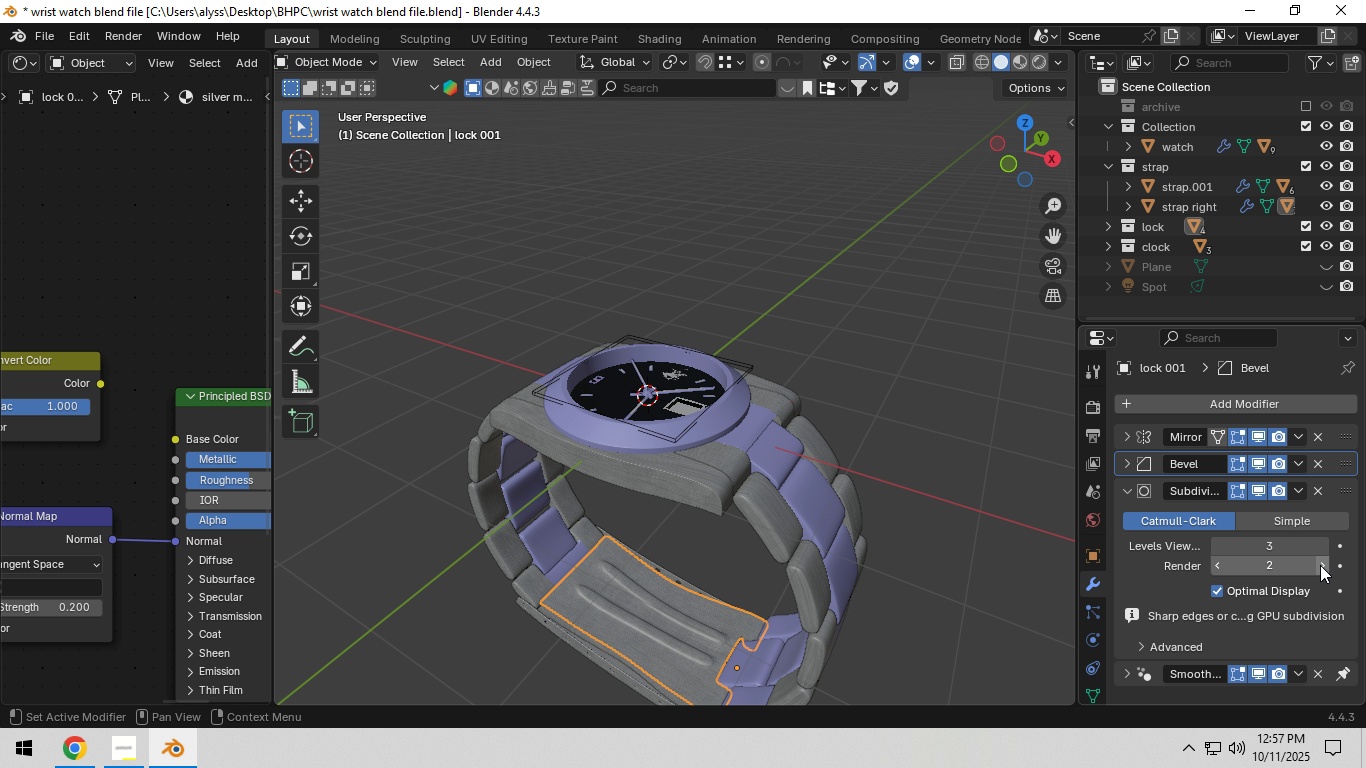 
left_click([1322, 565])
 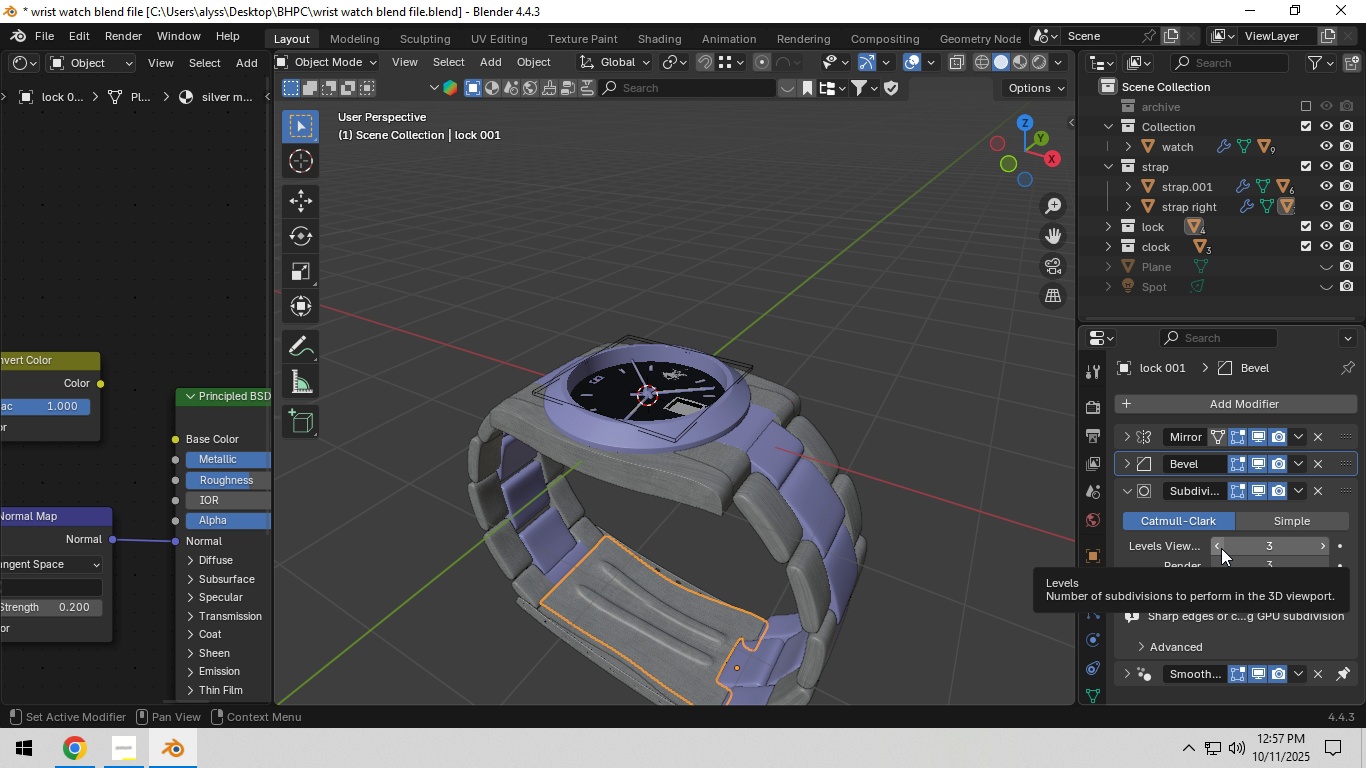 
left_click([1221, 548])
 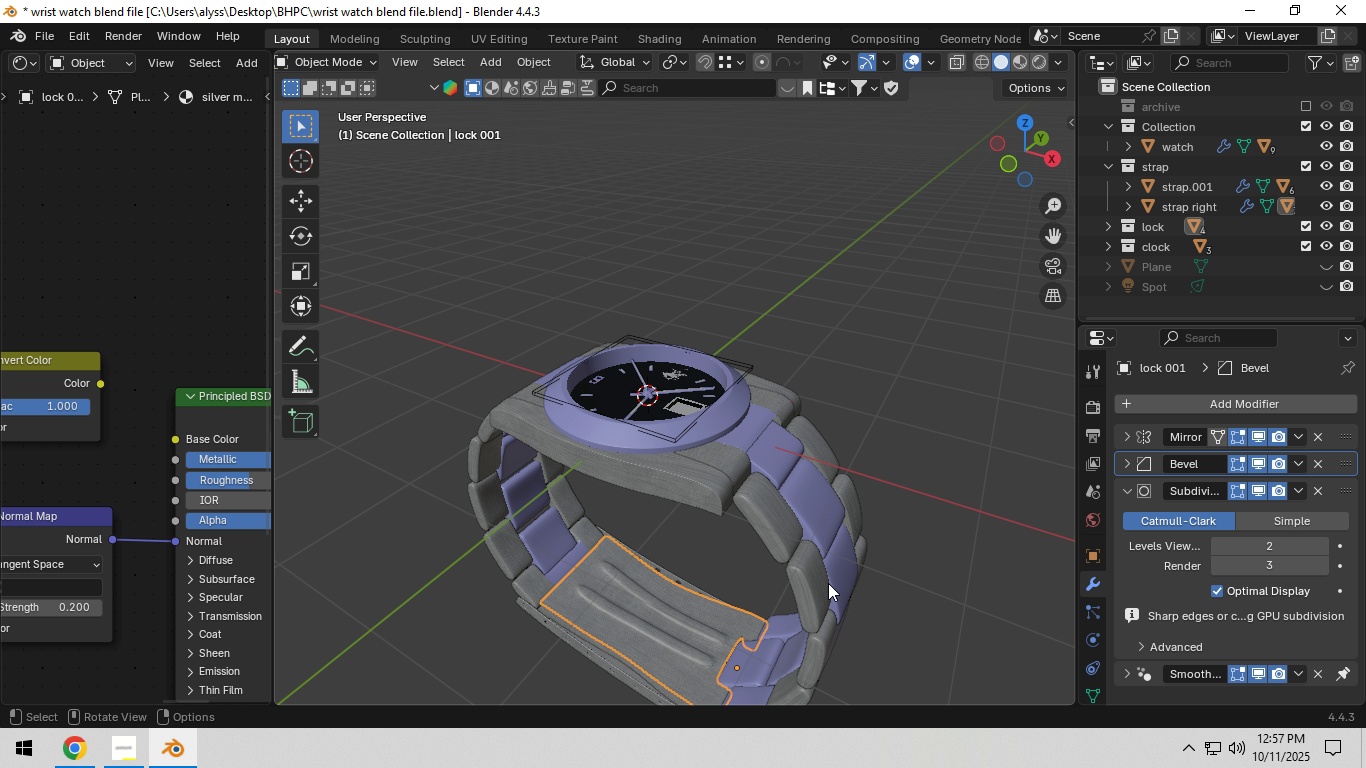 
left_click([821, 584])
 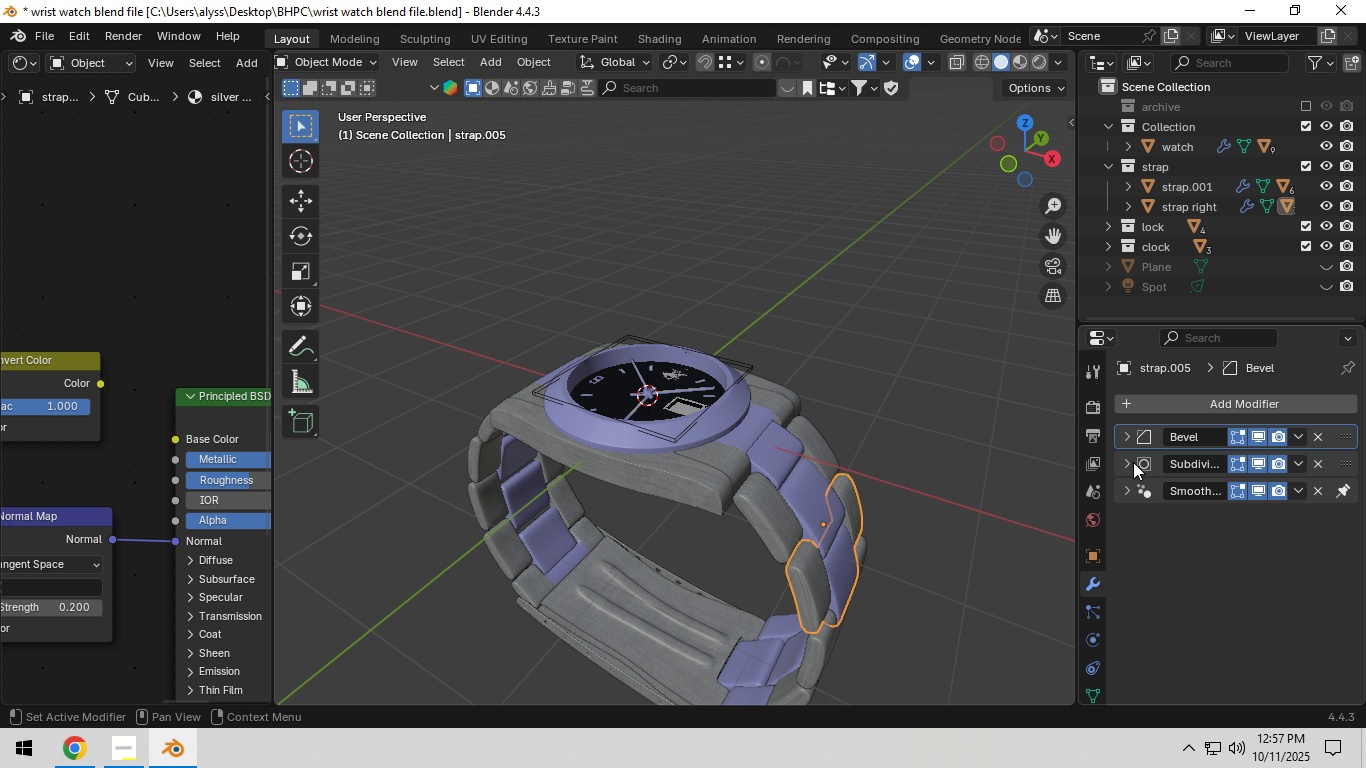 
left_click([1129, 461])
 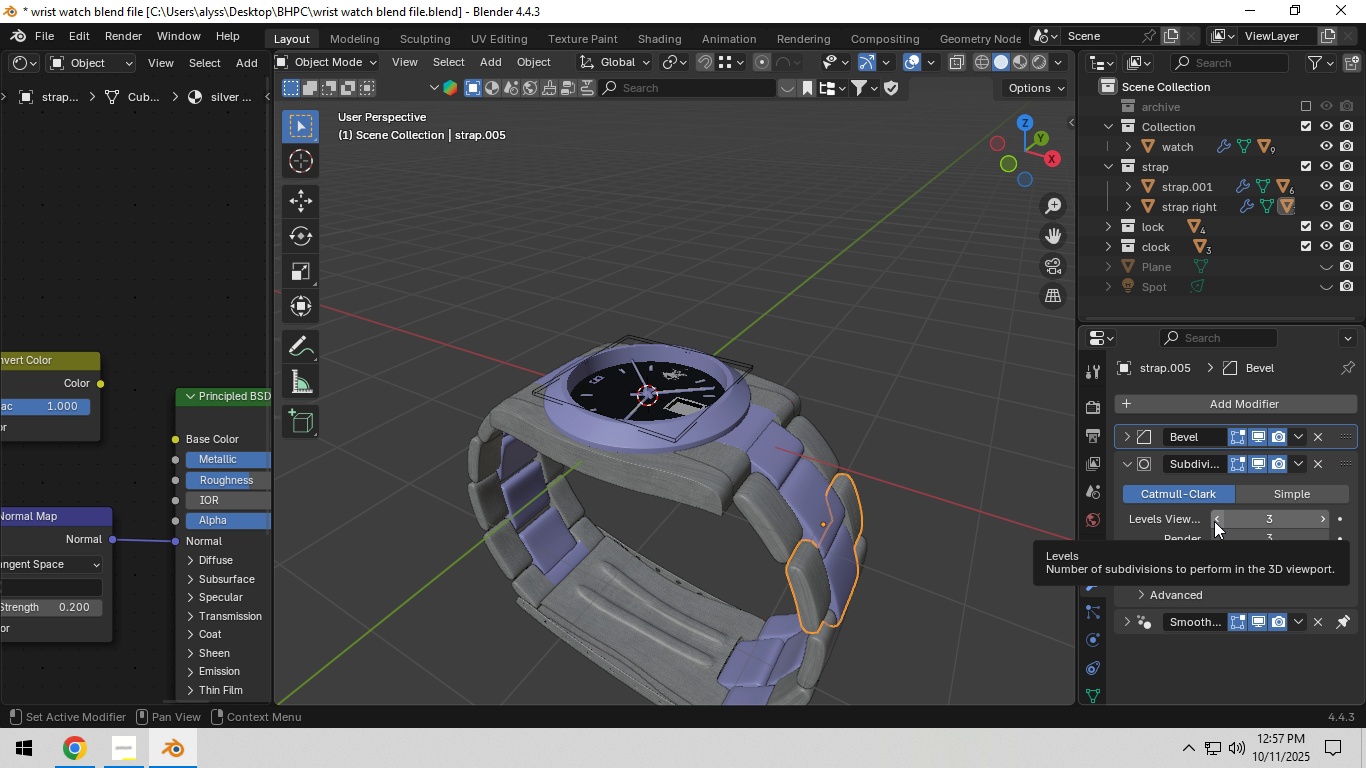 
left_click([1214, 521])
 